 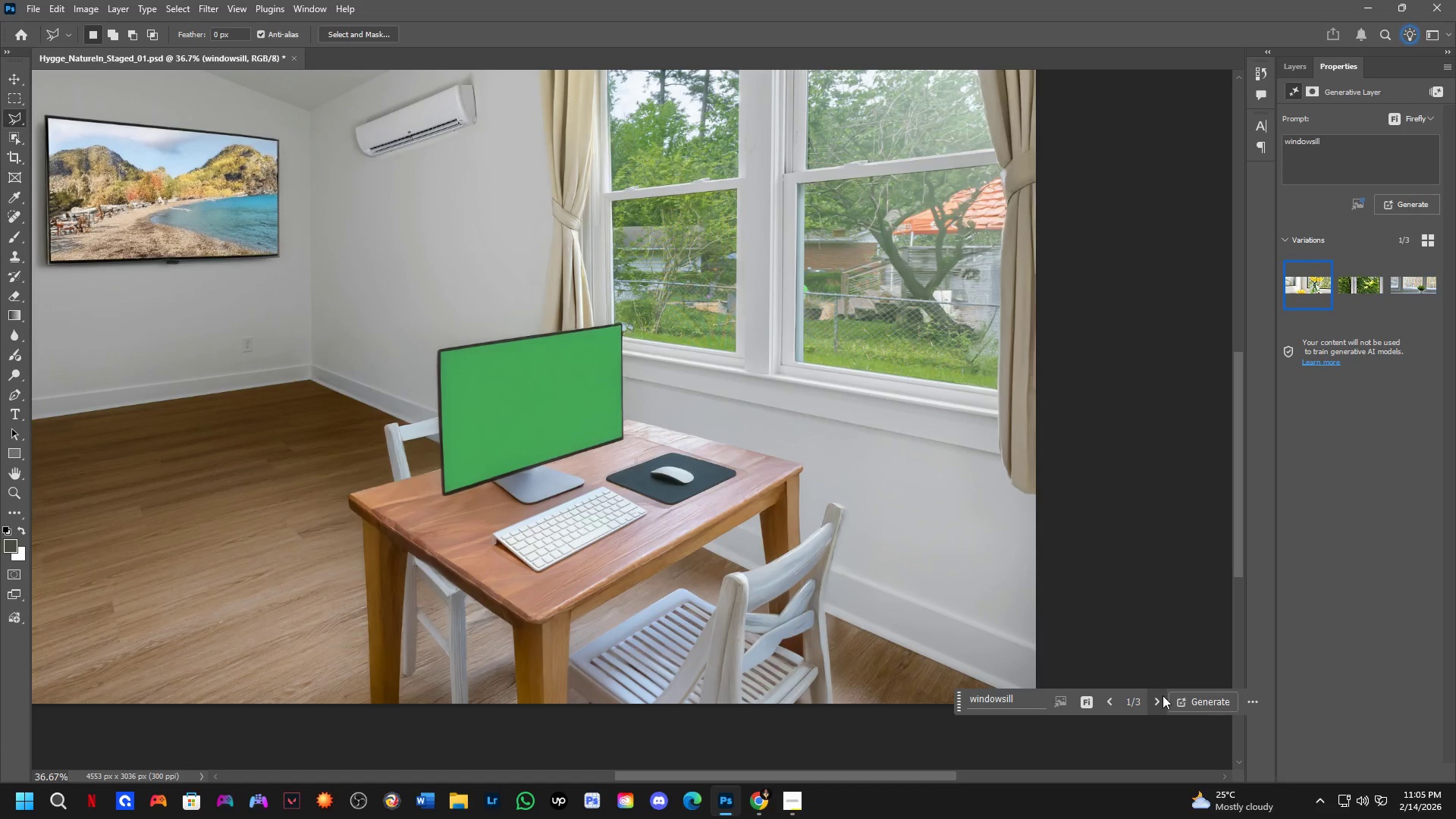 
key(Control+Z)
 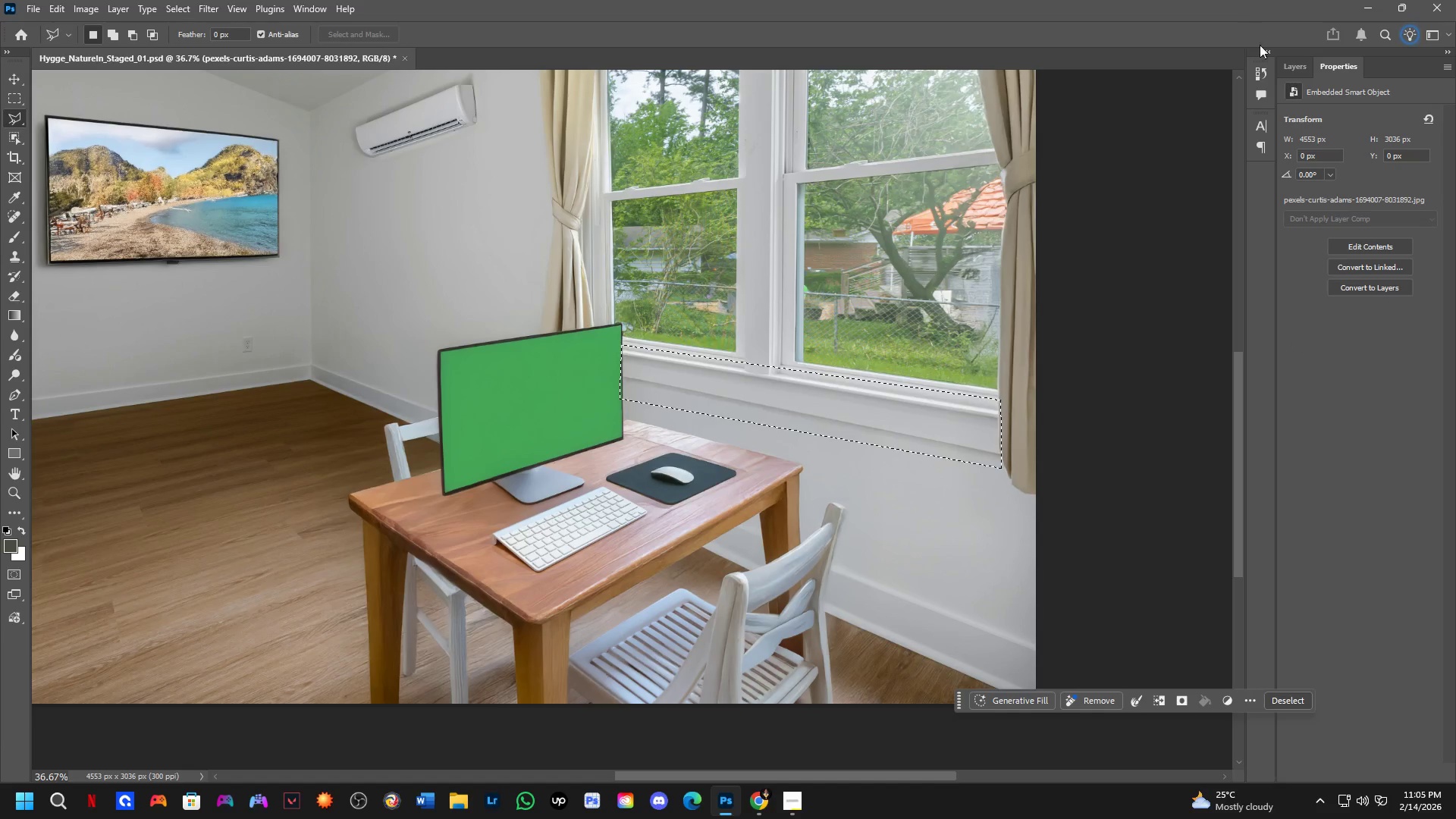 
left_click([1289, 64])
 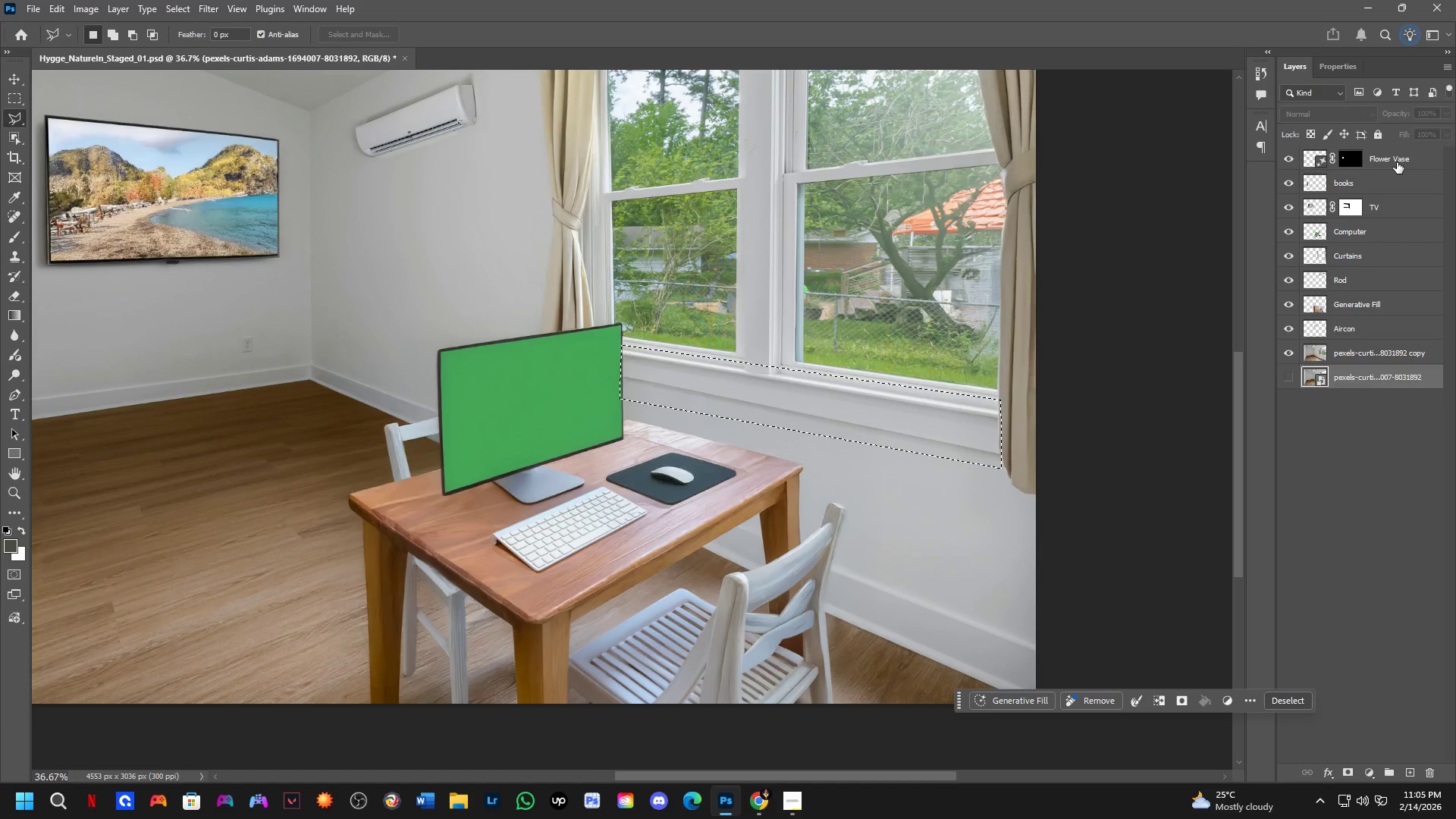 
left_click([1397, 162])
 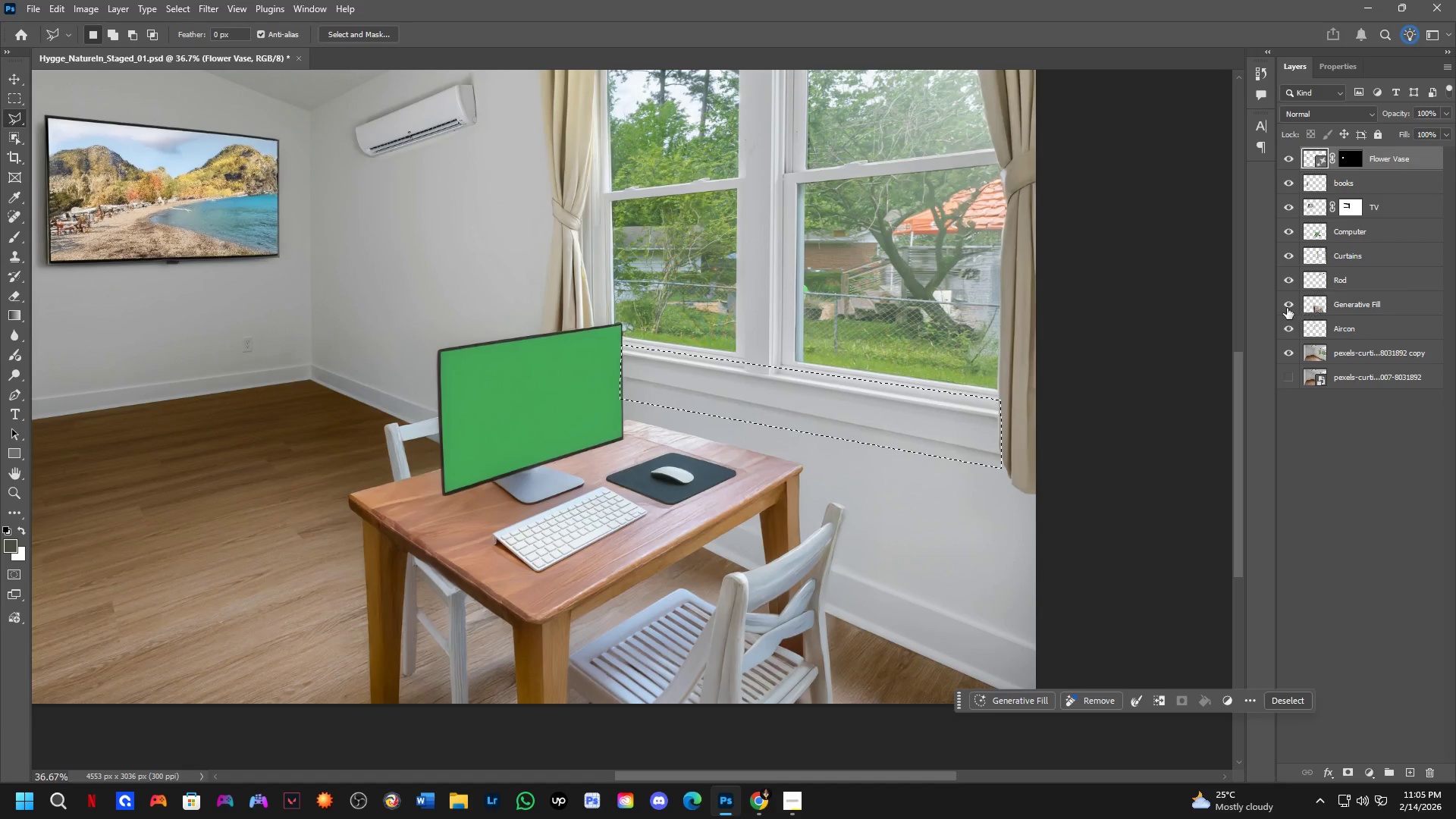 
double_click([1284, 308])
 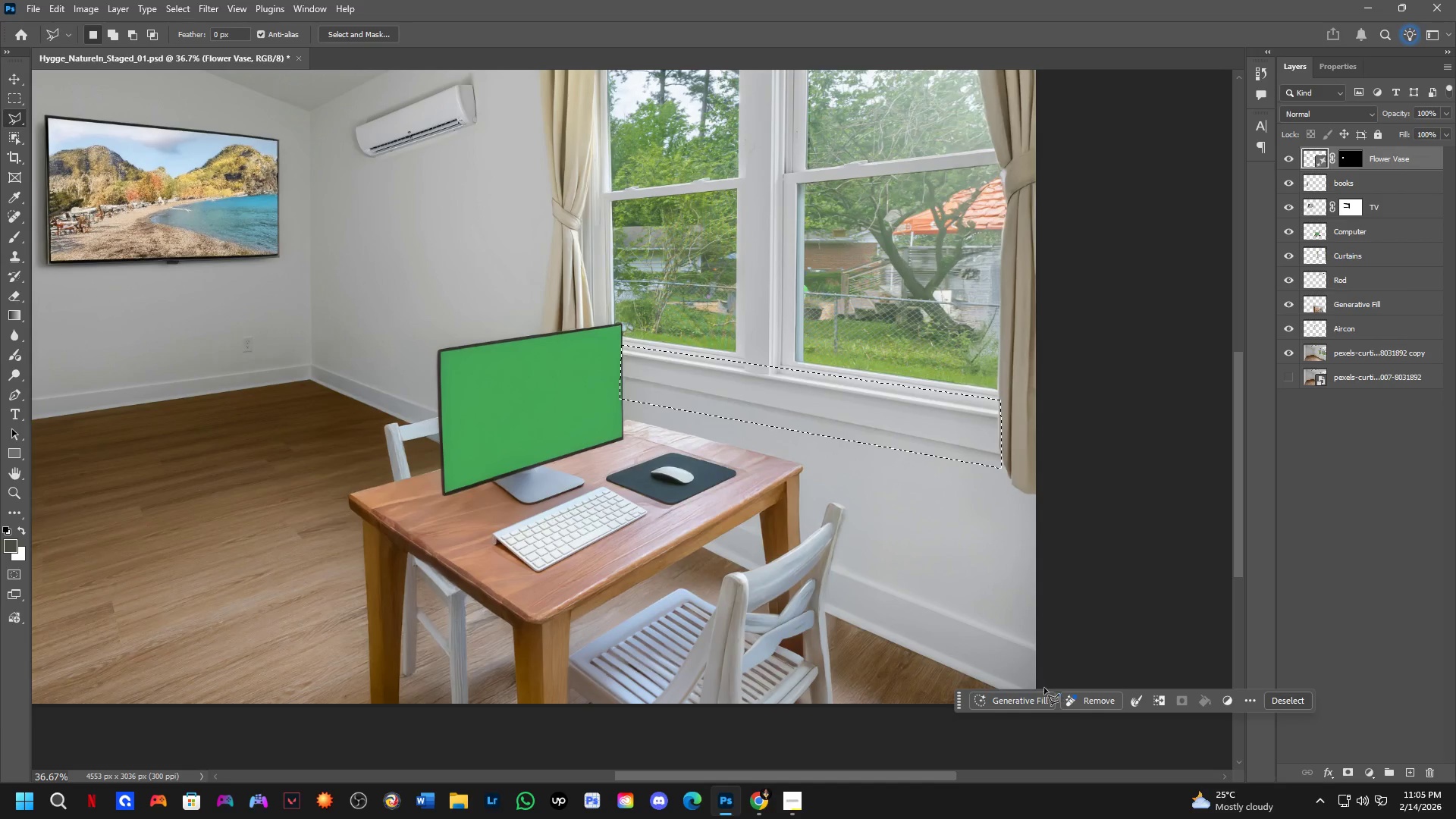 
double_click([1028, 695])
 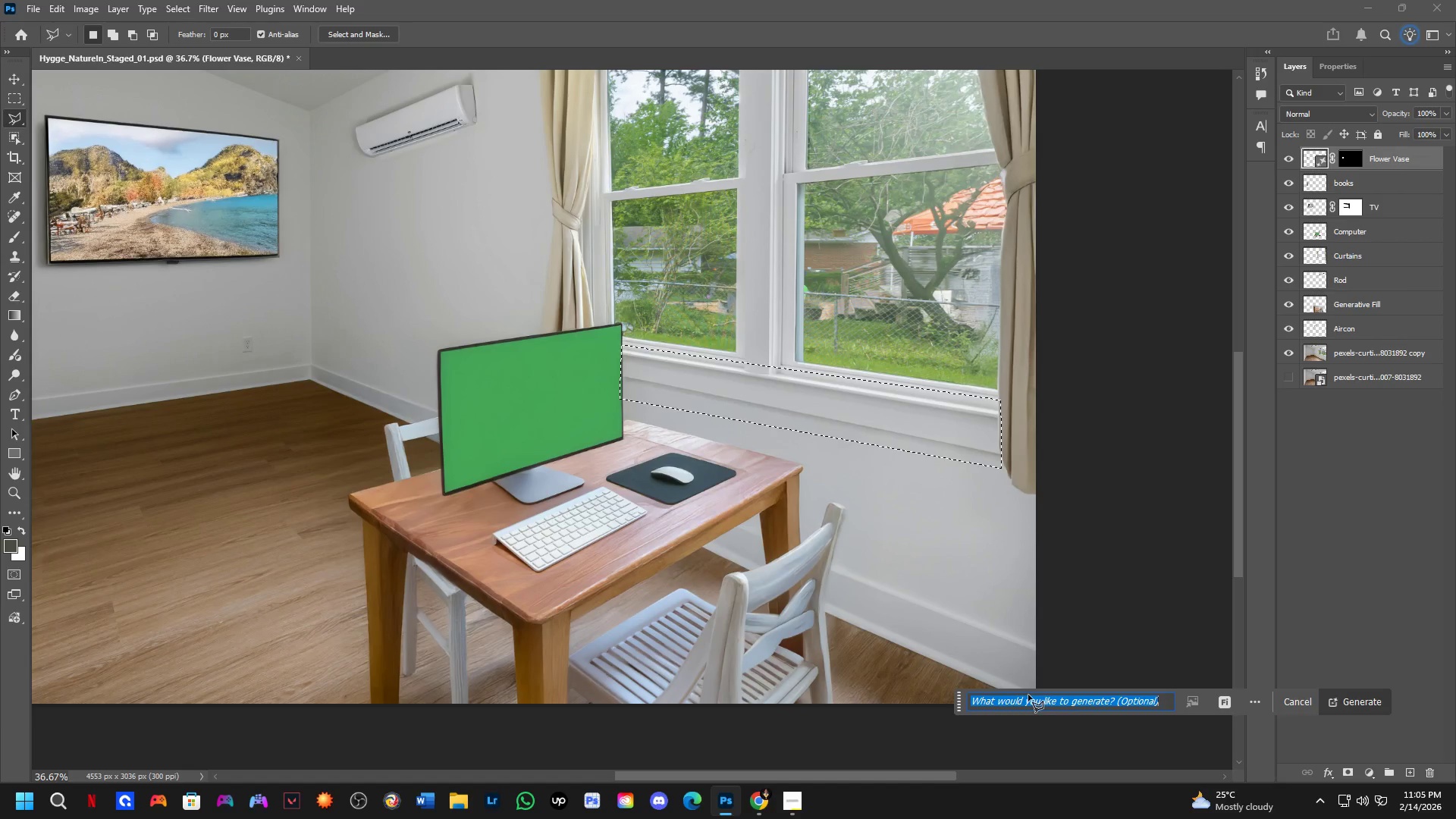 
key(Control+V)
 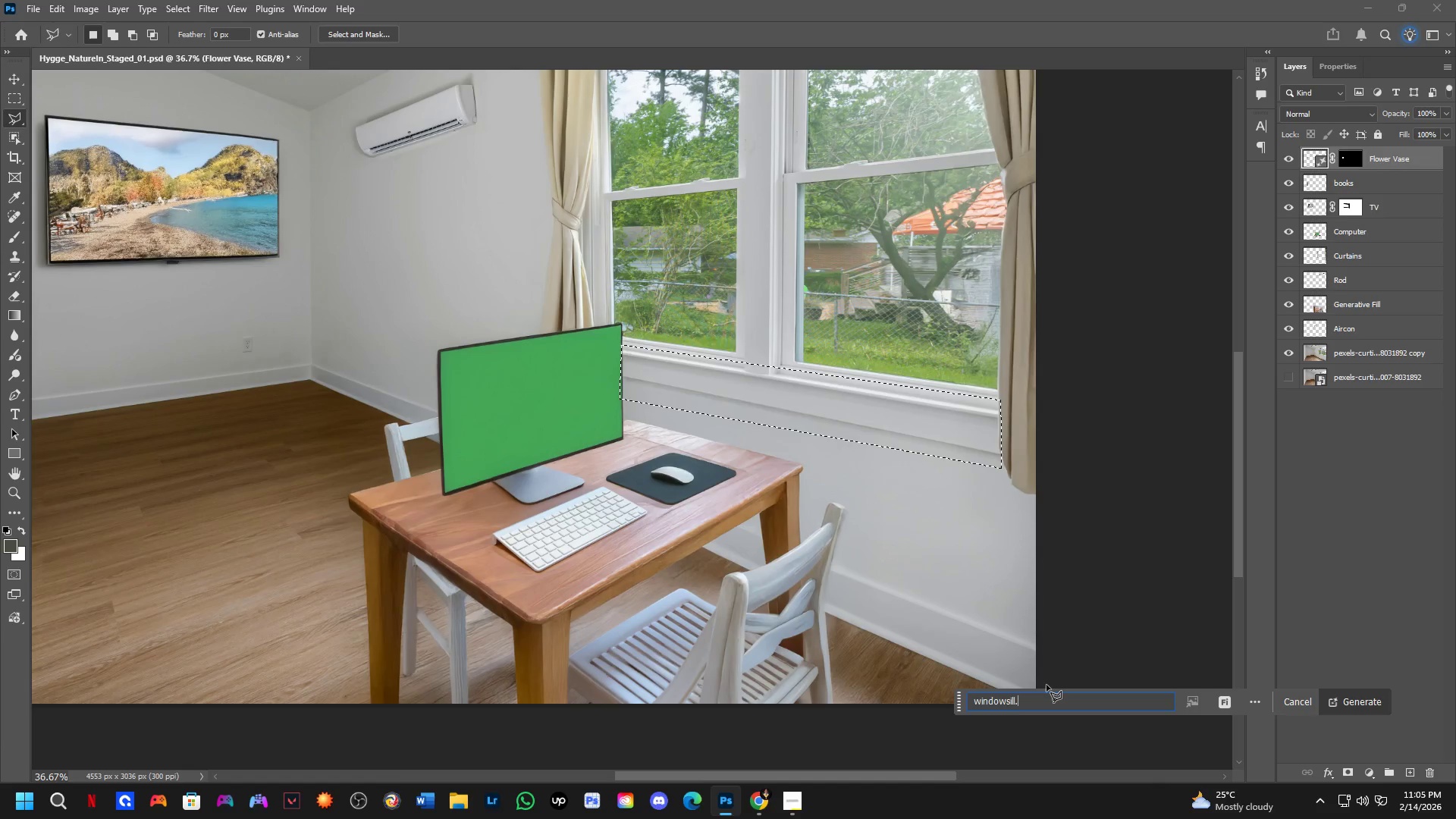 
key(Backspace)
 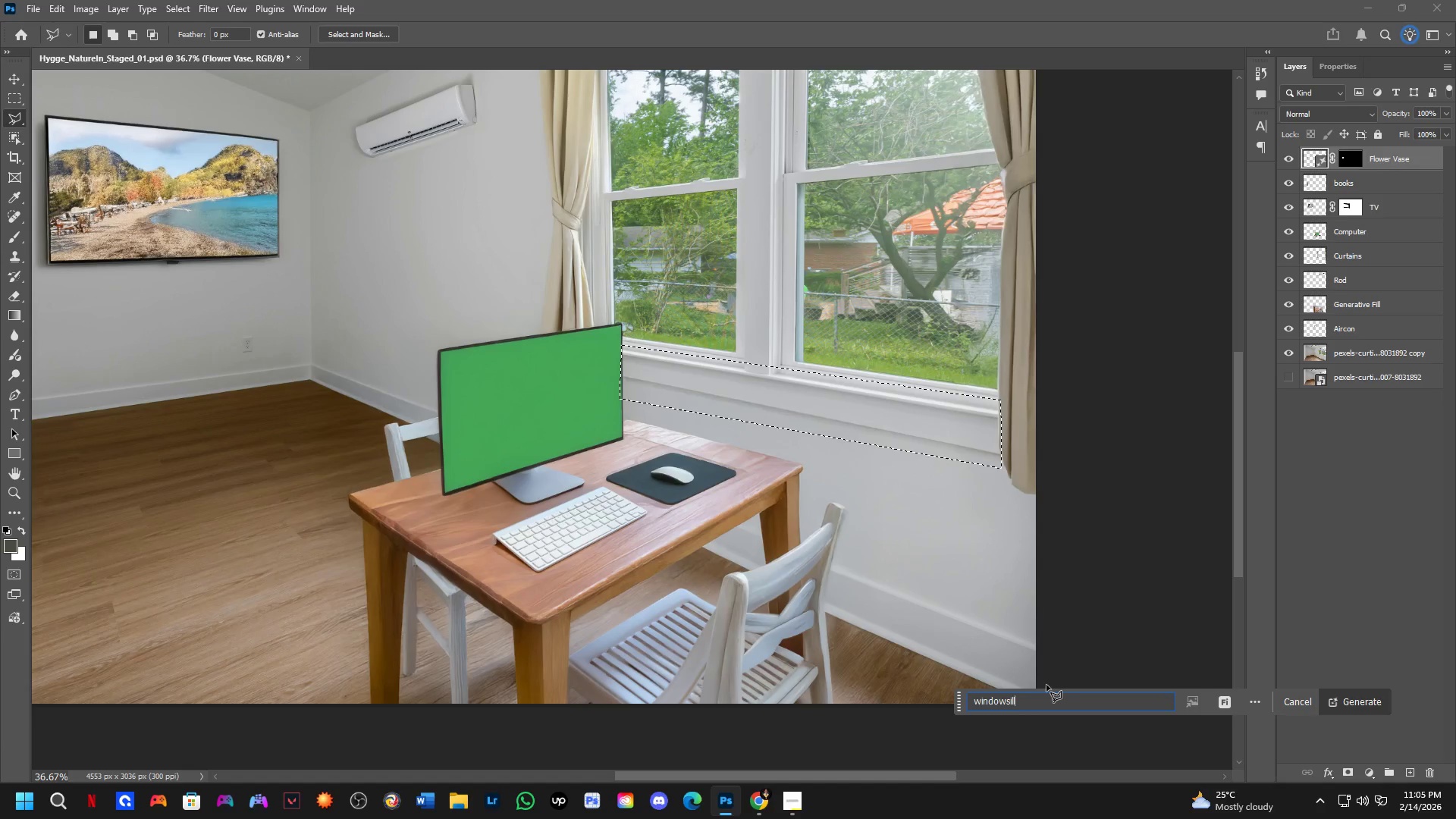 
key(NumpadEnter)
 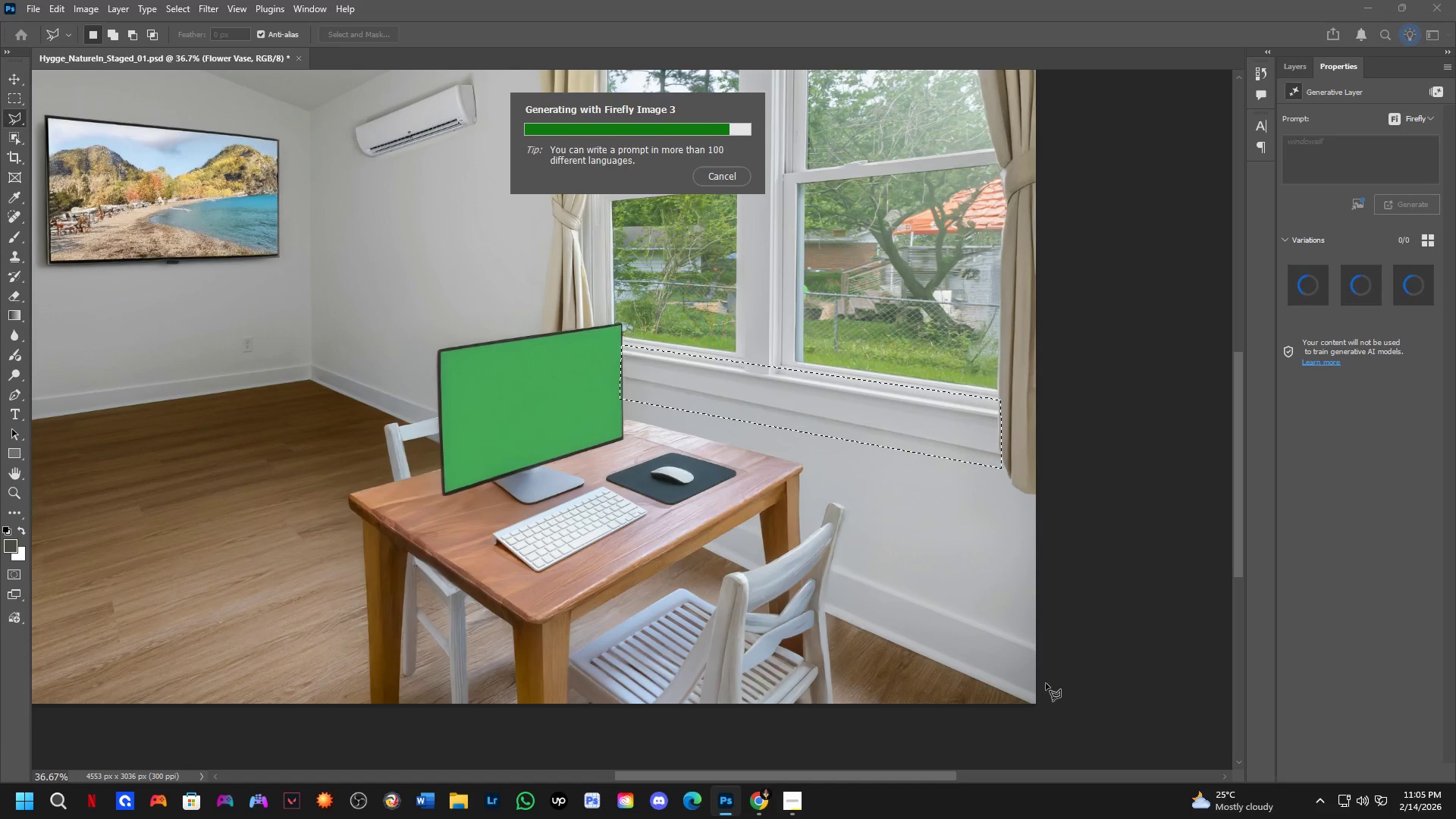 
wait(23.5)
 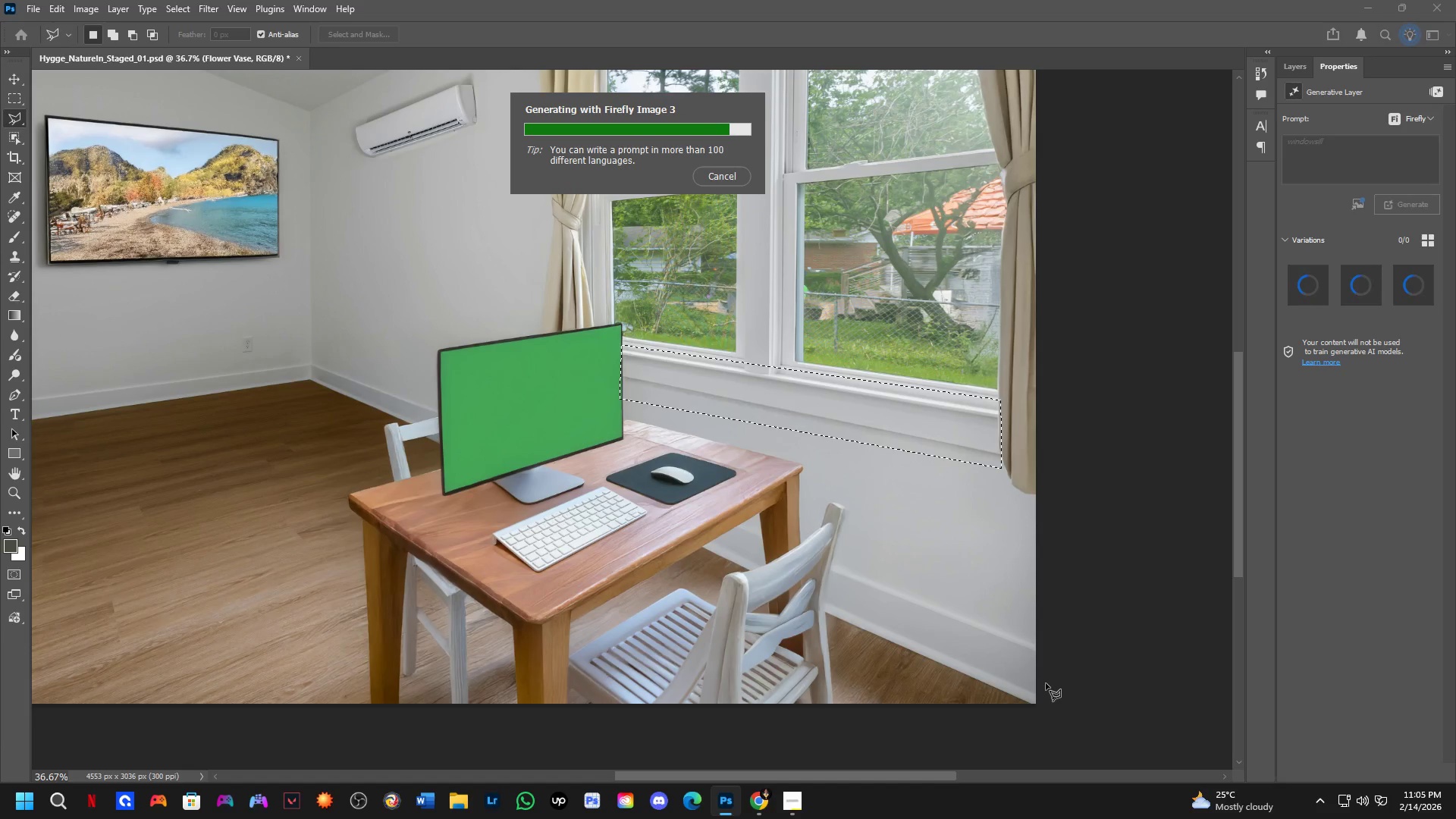 
left_click([1423, 290])
 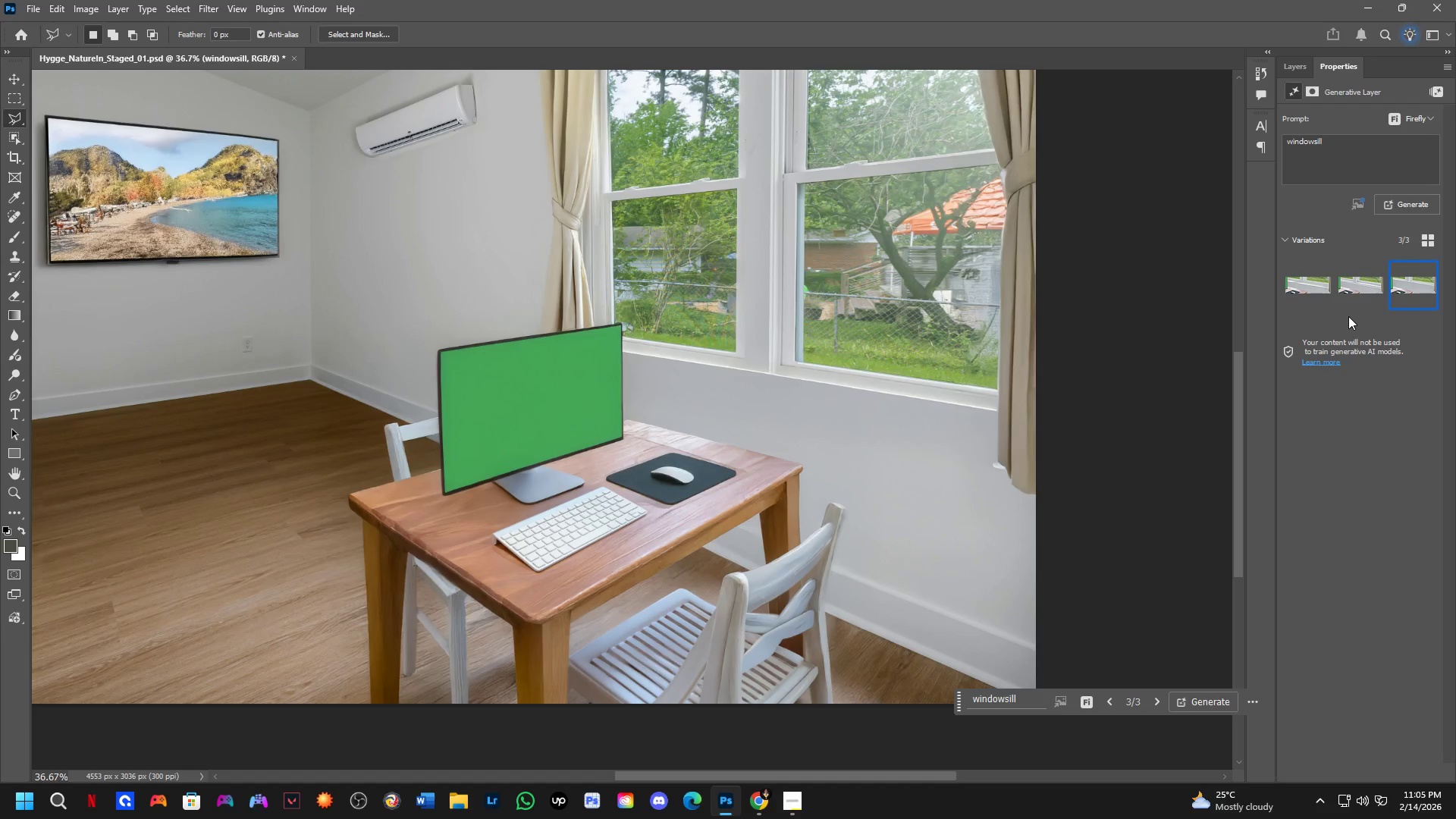 
left_click([1353, 295])
 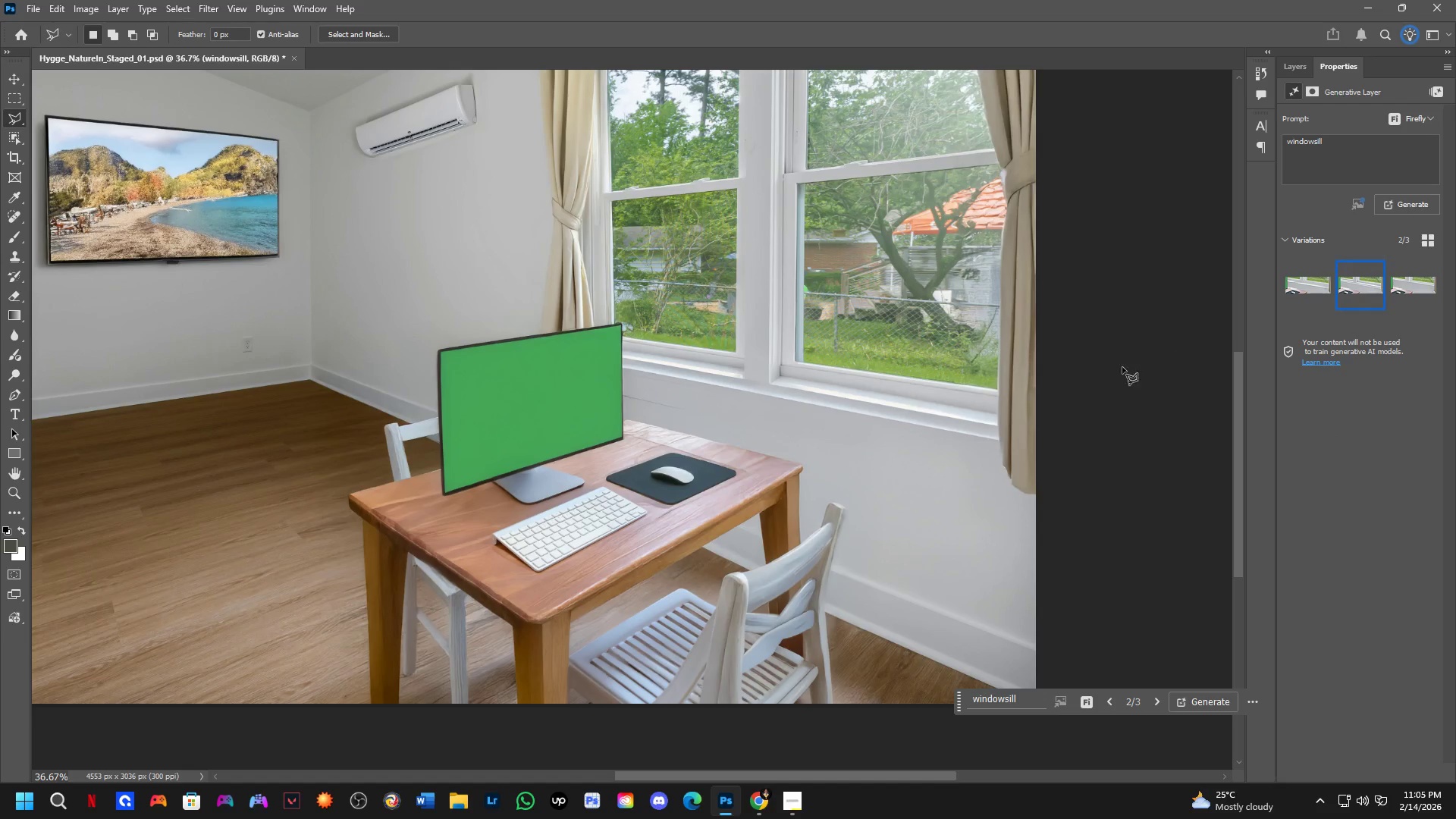 
hold_key(key=Space, duration=0.5)
 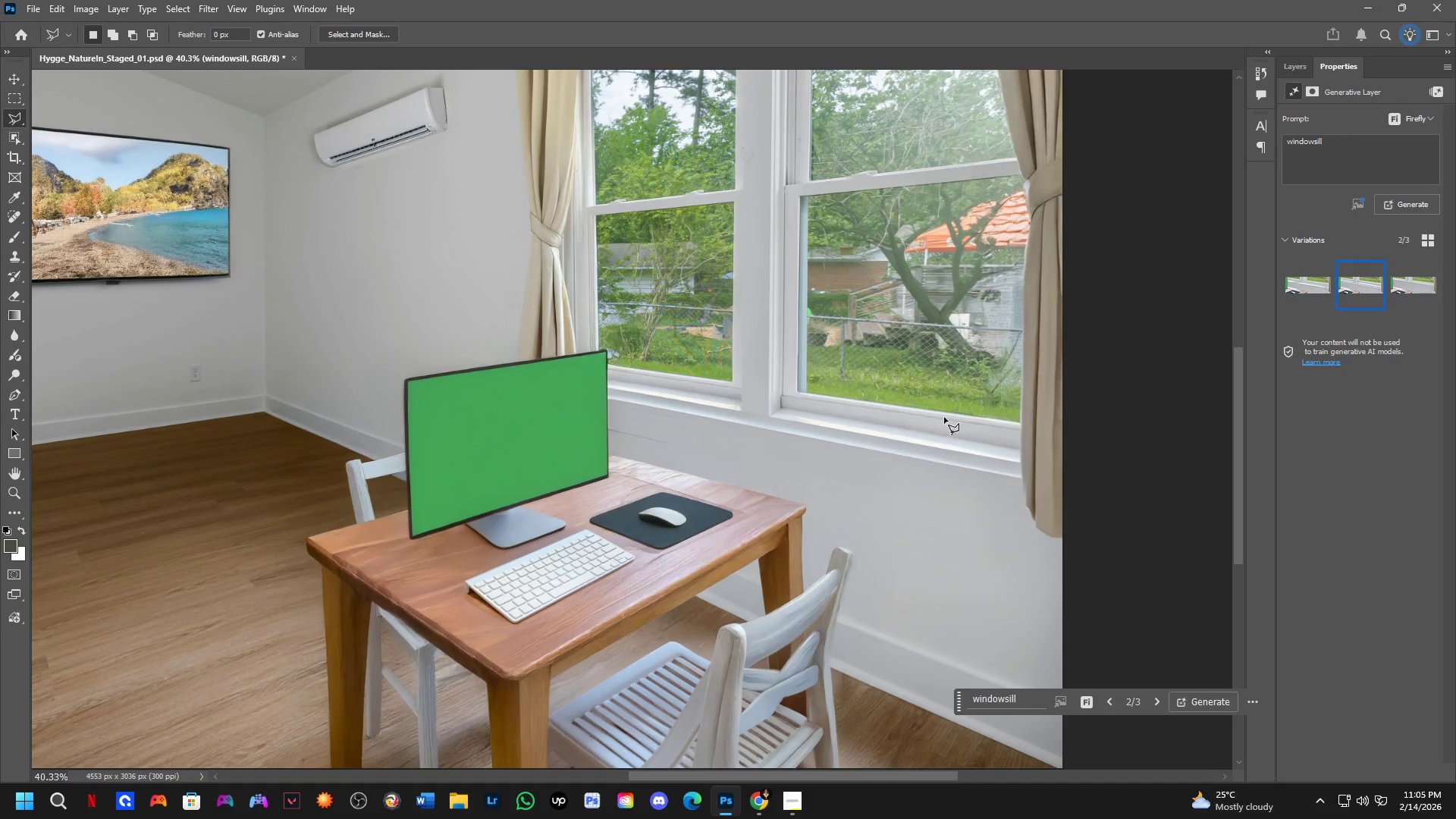 
left_click_drag(start_coordinate=[917, 391], to_coordinate=[906, 425])
 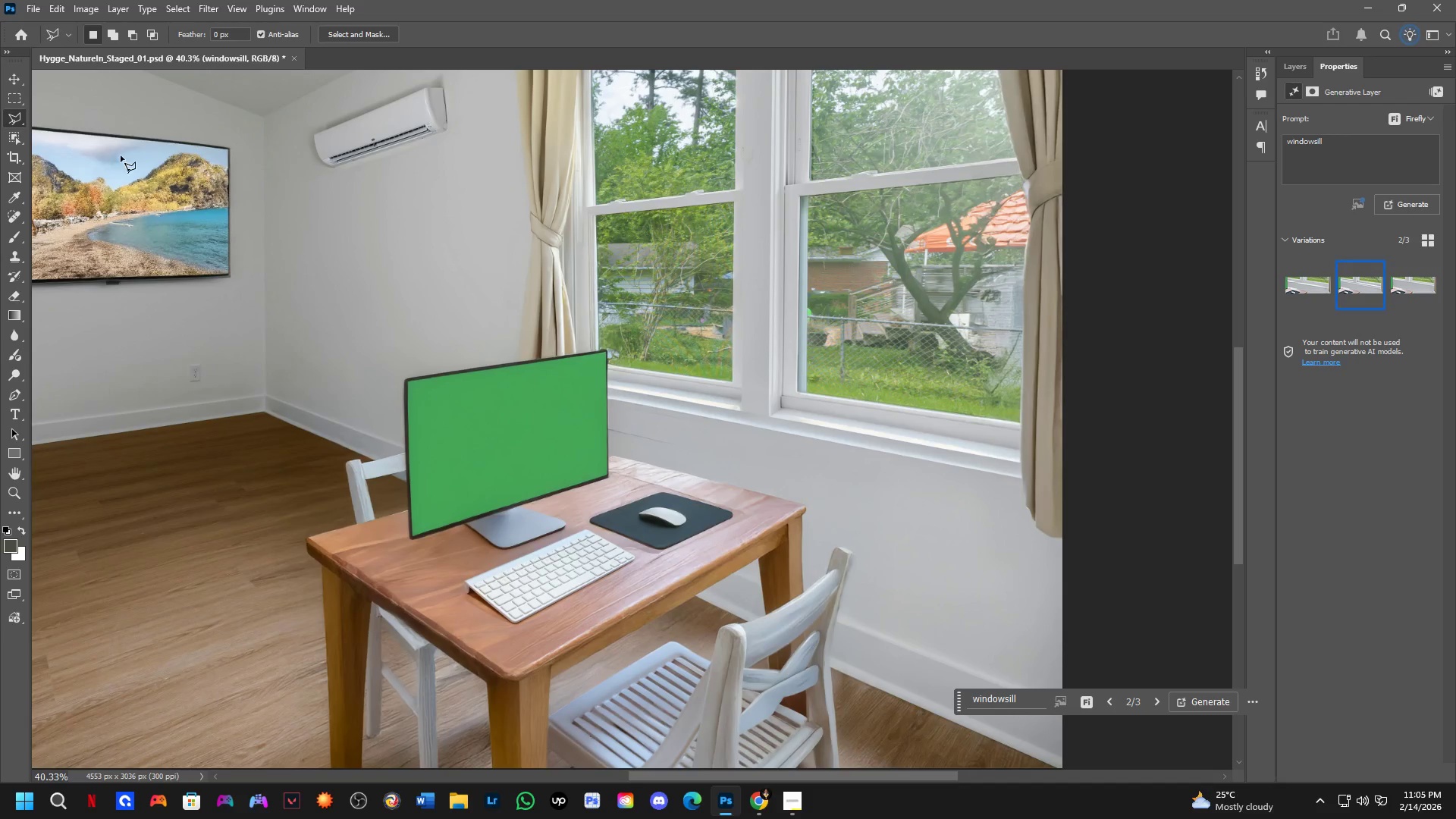 
scroll: coordinate [780, 391], scroll_direction: up, amount: 1.0
 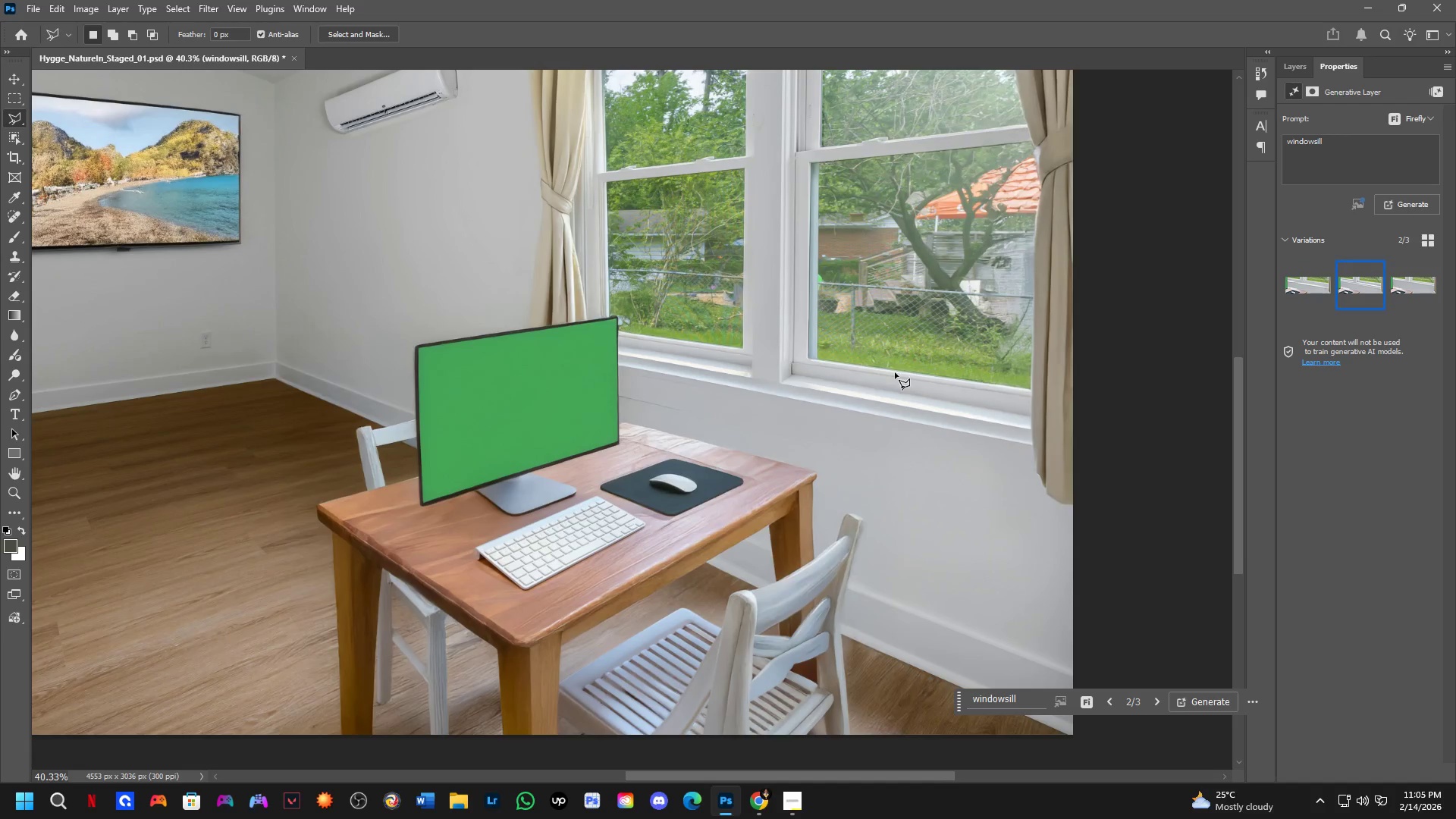 
right_click([6, 118])
 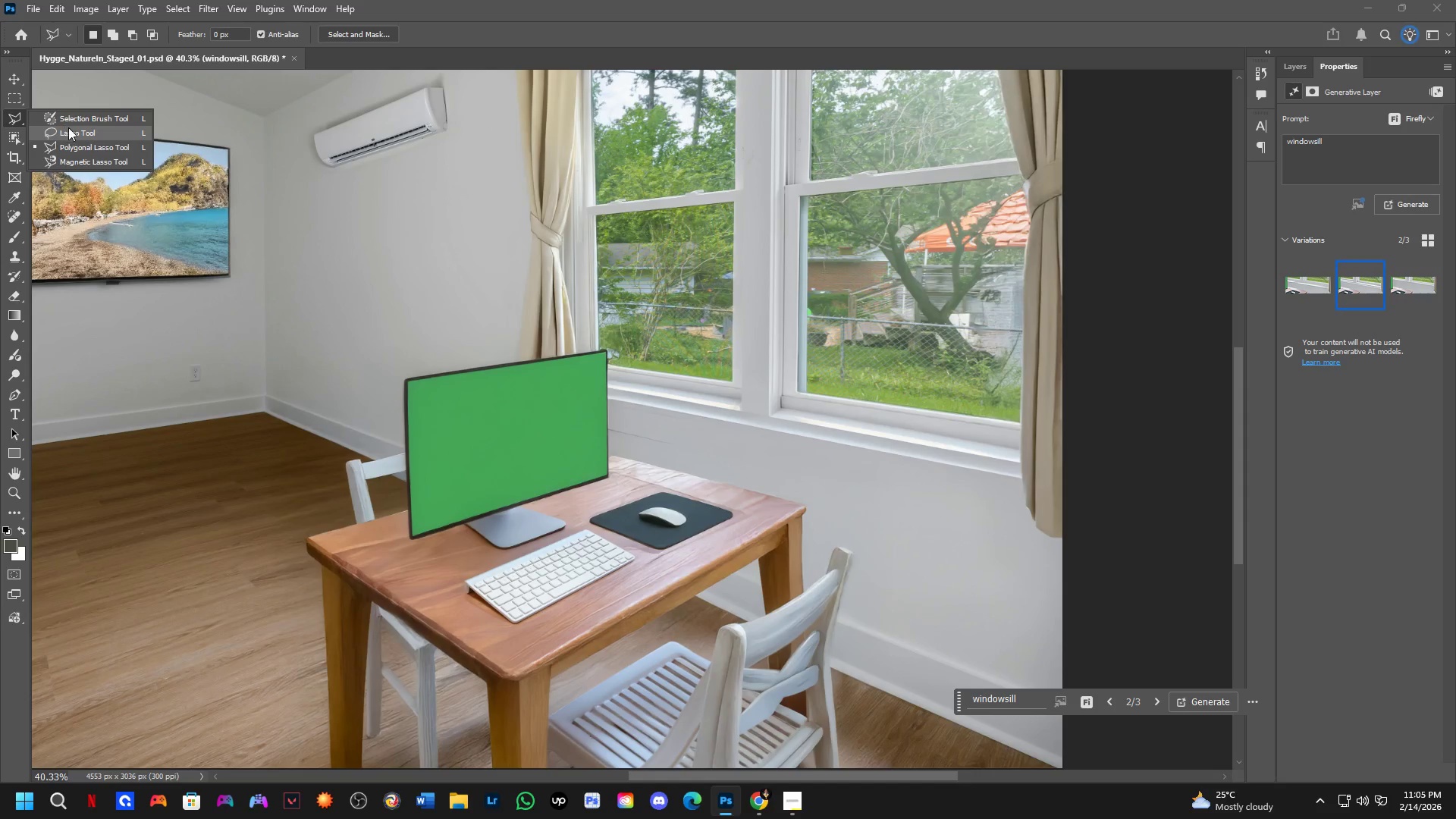 
left_click([72, 130])
 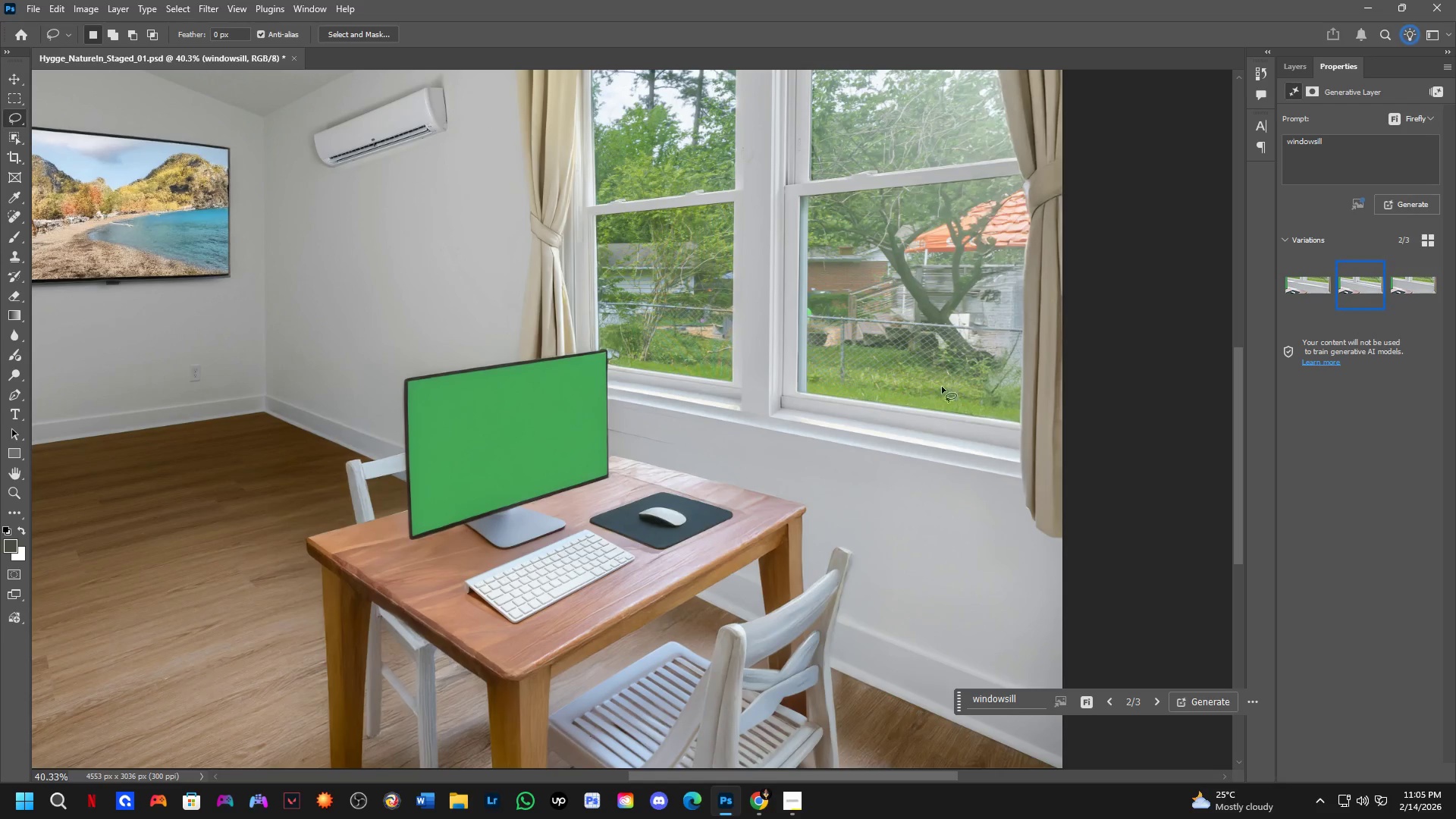 
left_click_drag(start_coordinate=[957, 388], to_coordinate=[999, 394])
 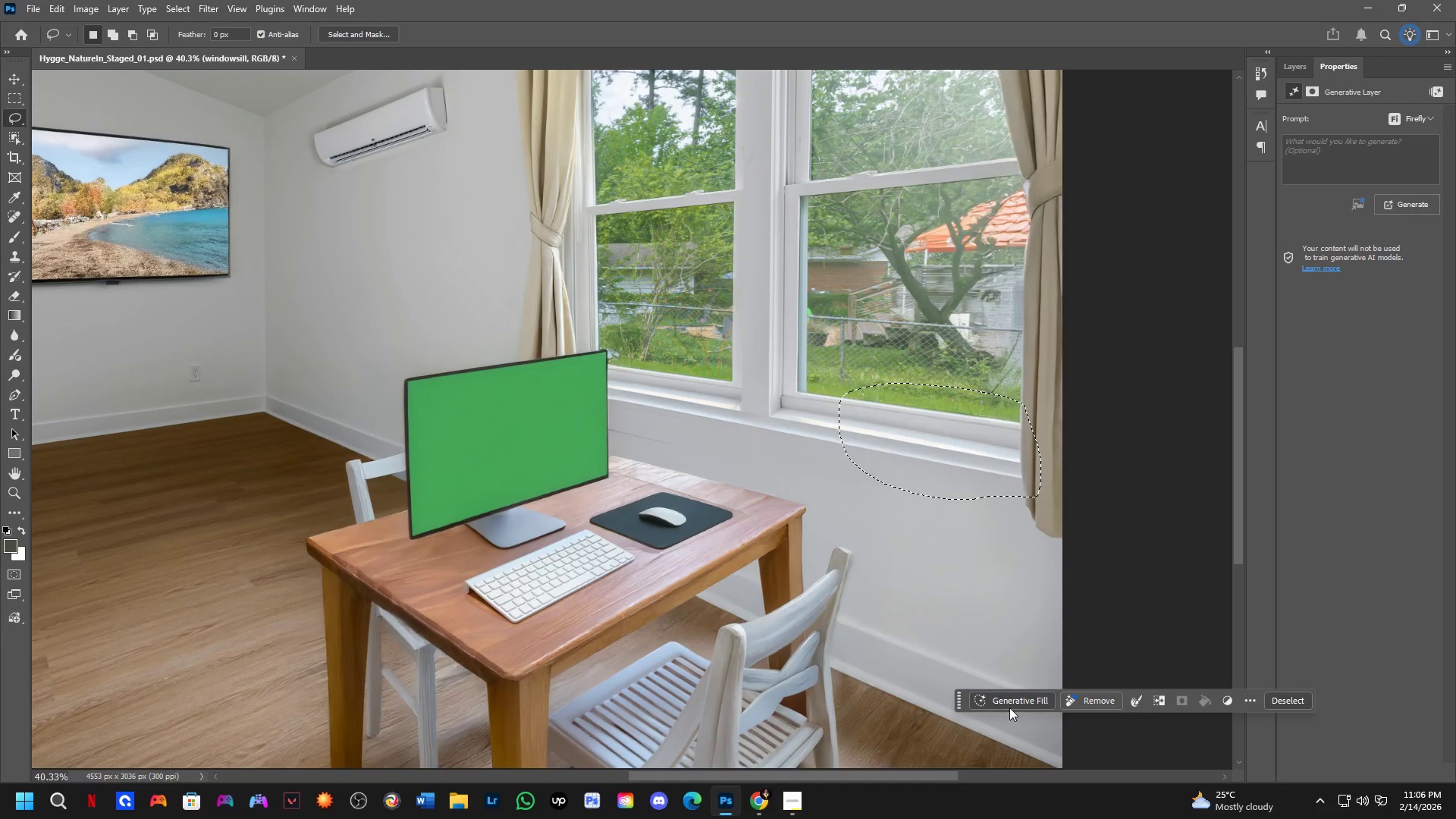 
left_click([1006, 699])
 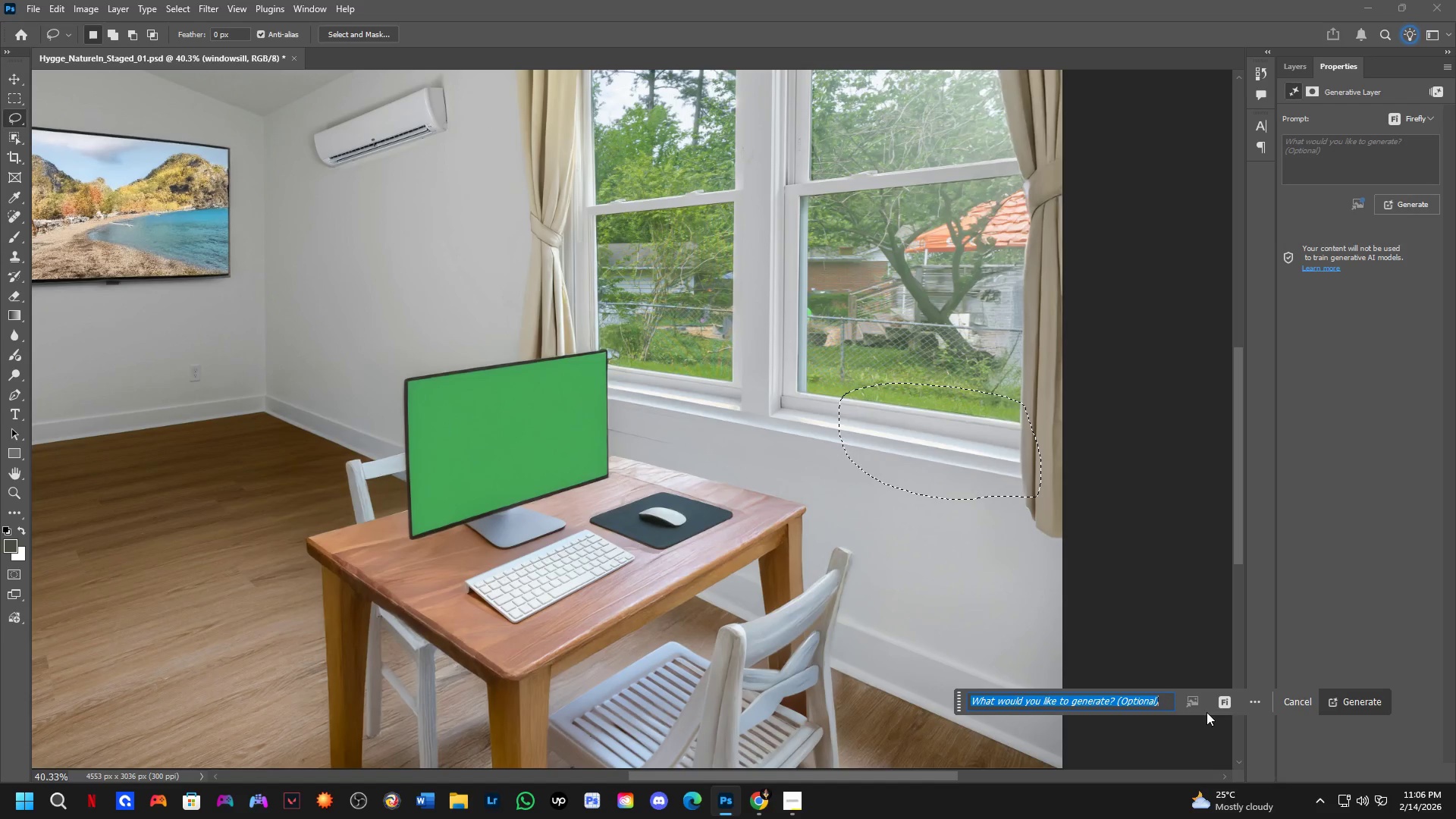 
type(add cat )
 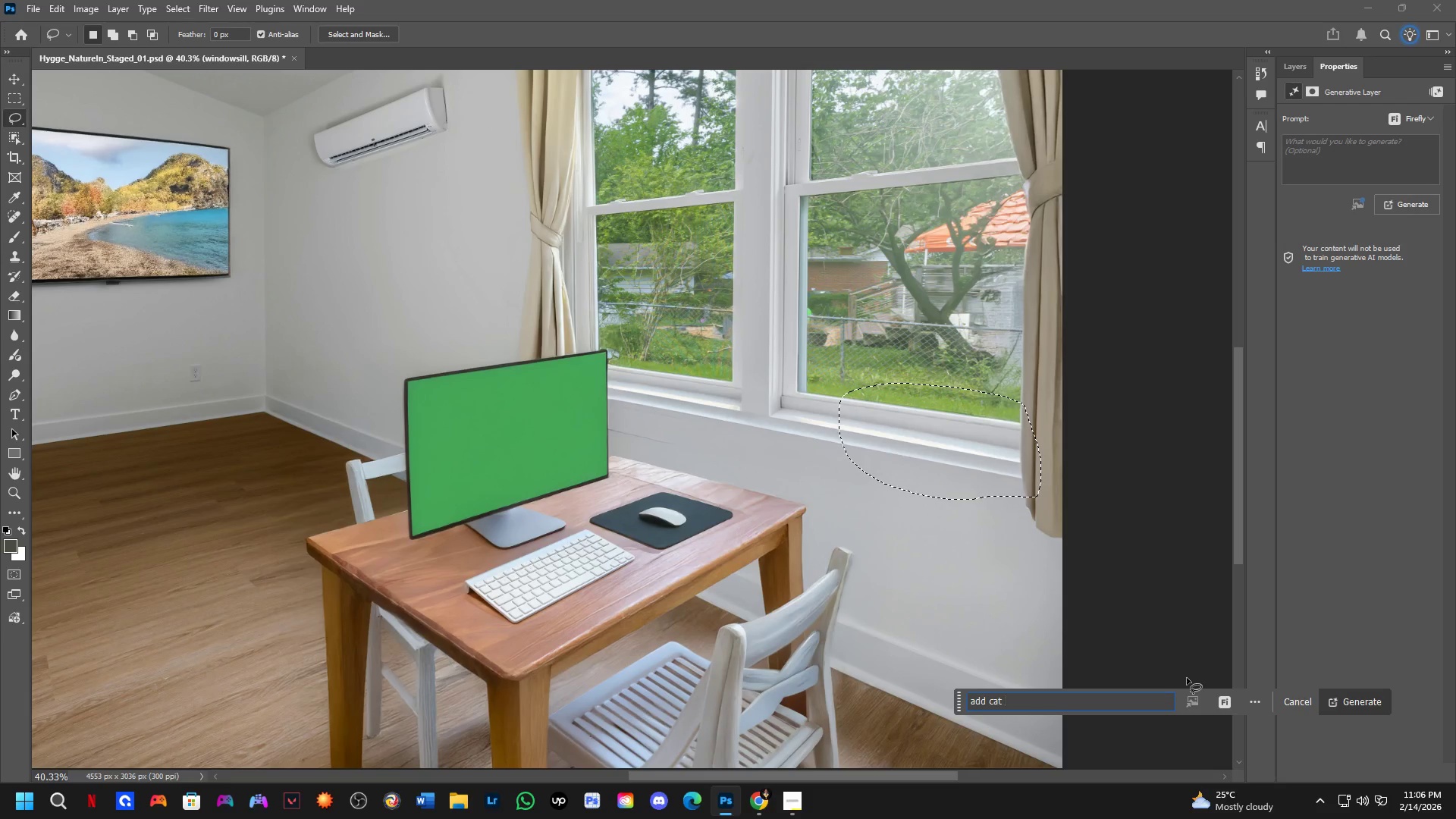 
key(Alt+AltLeft)
 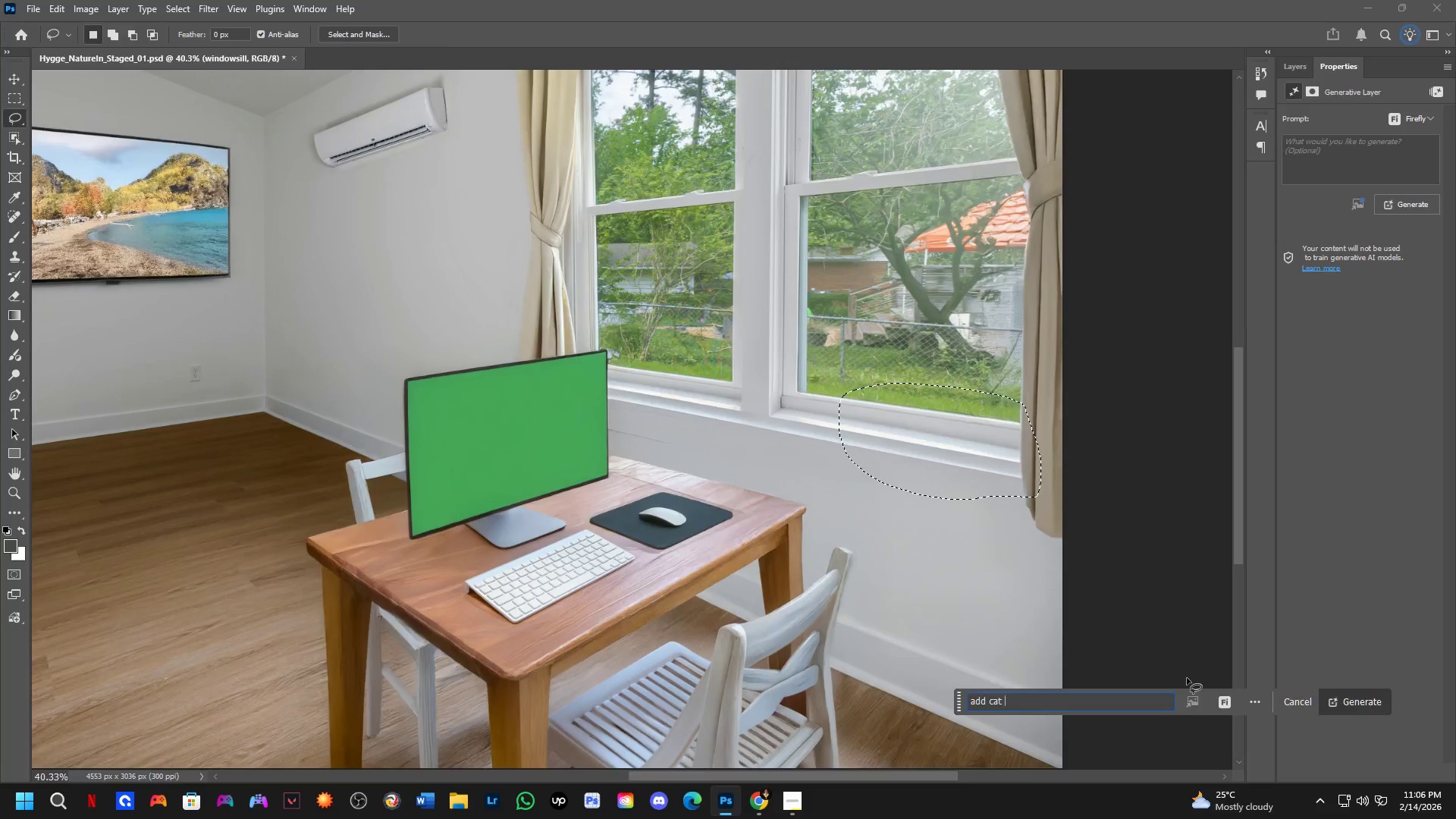 
key(Alt+Tab)
 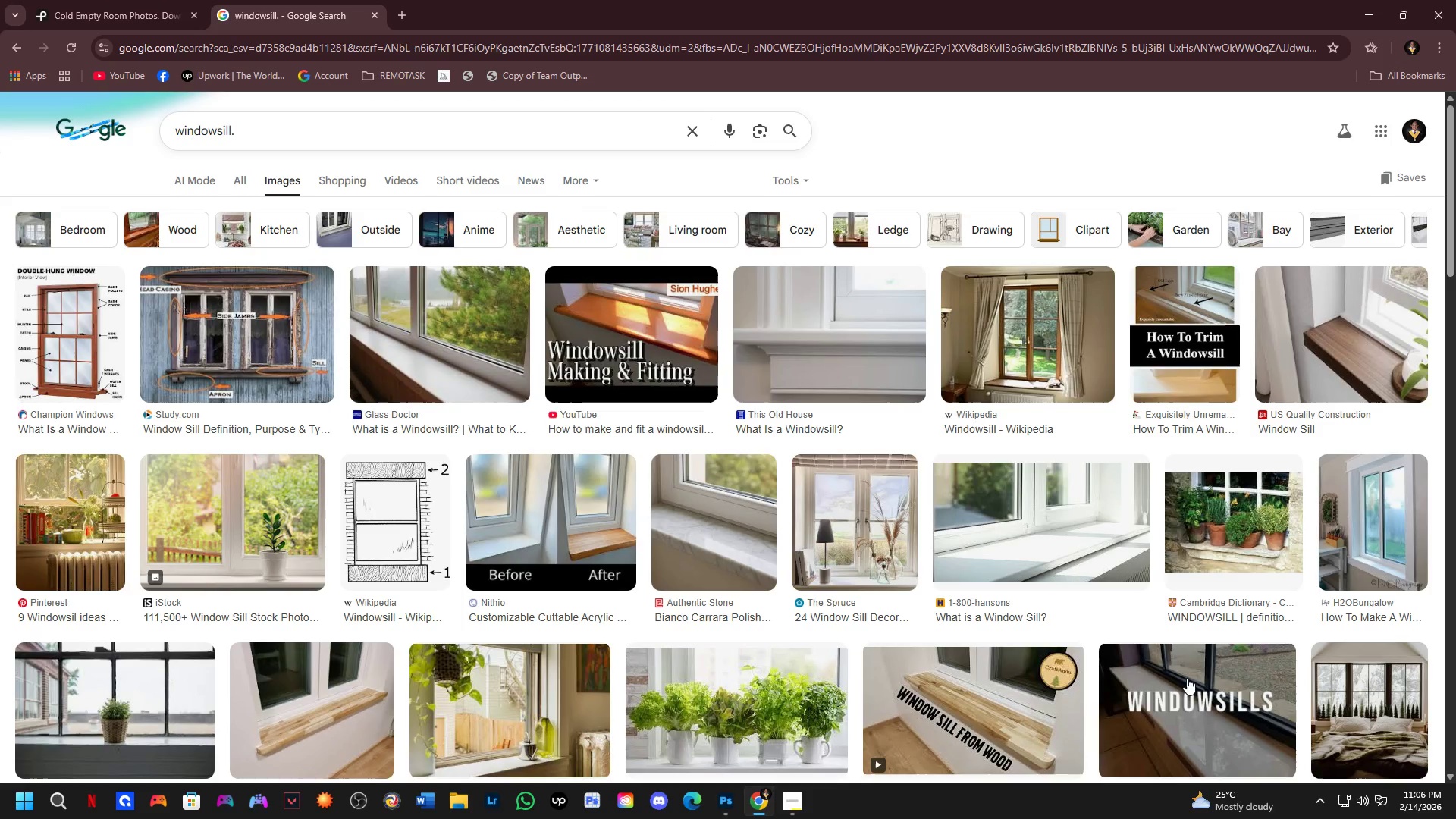 
key(Alt+AltLeft)
 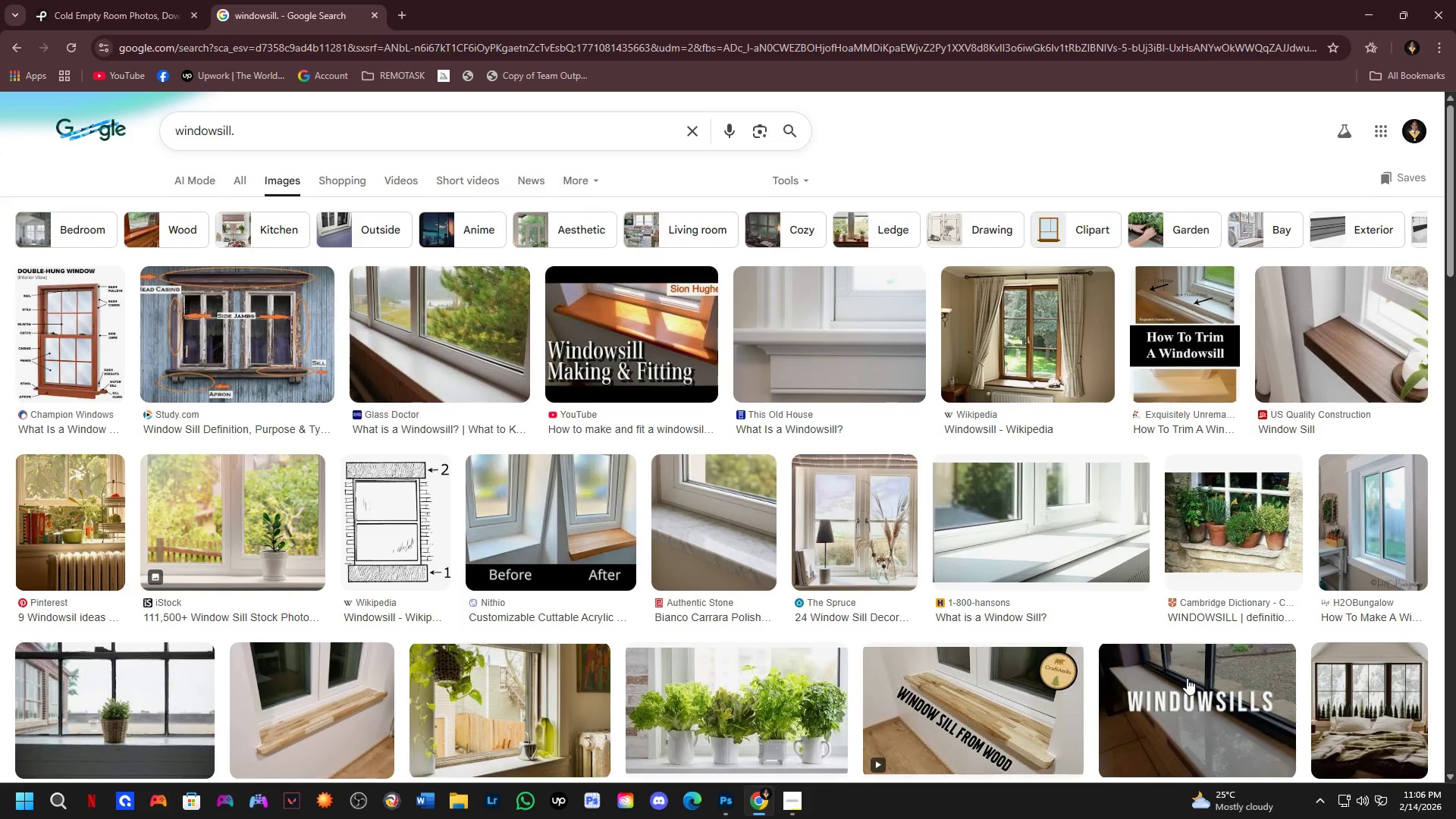 
key(Alt+Tab)
 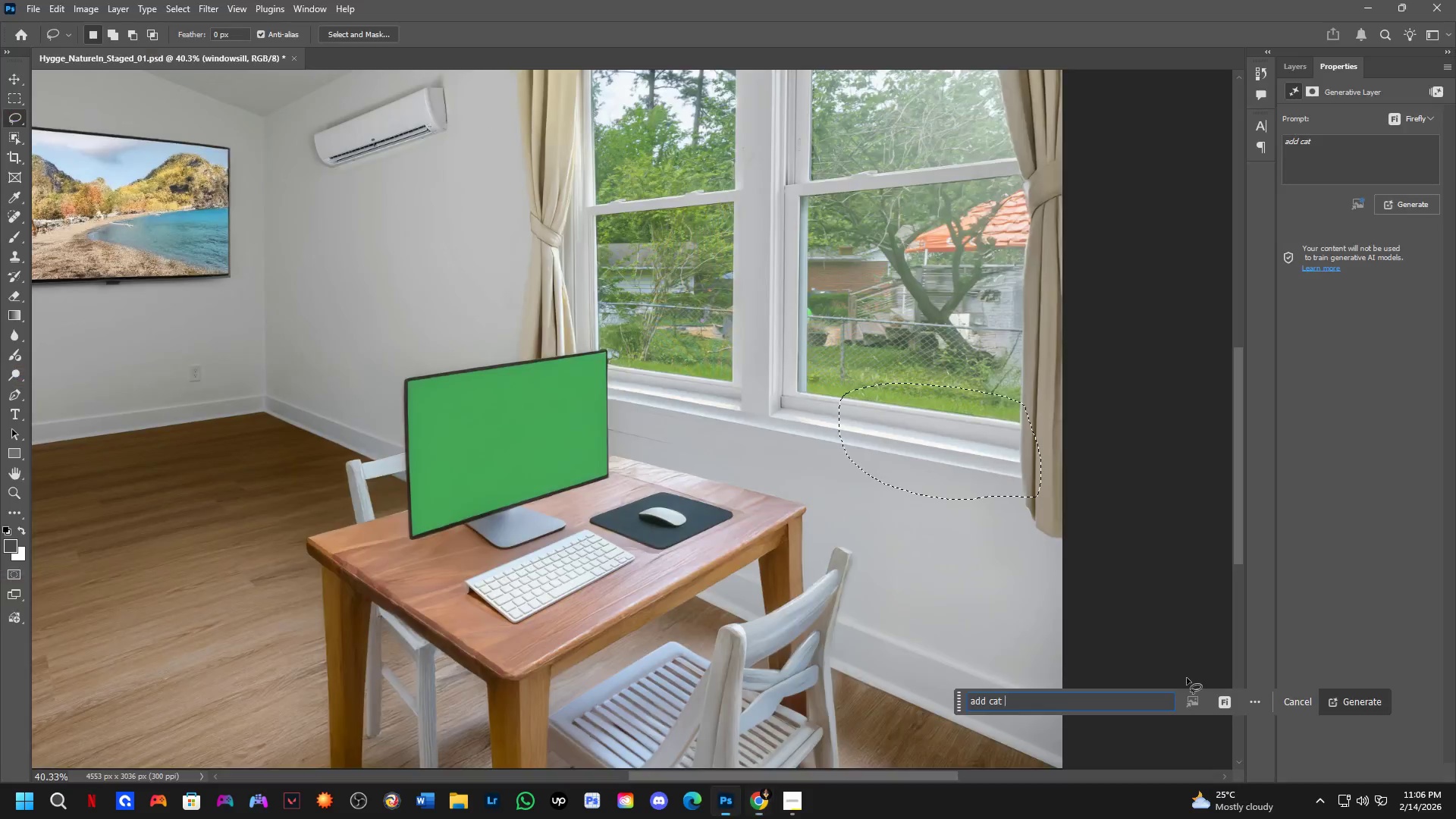 
key(Enter)
 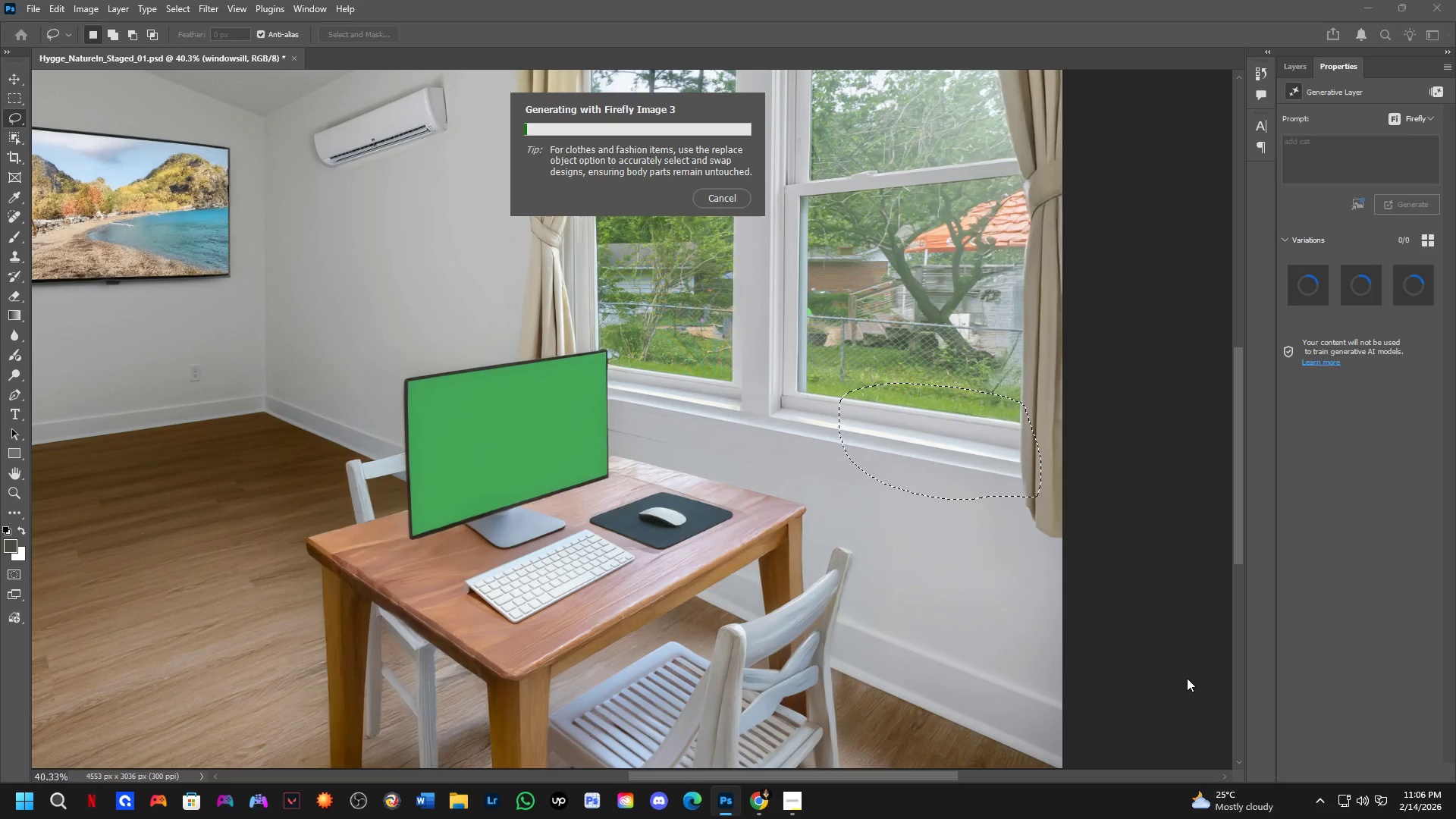 
key(Alt+AltLeft)
 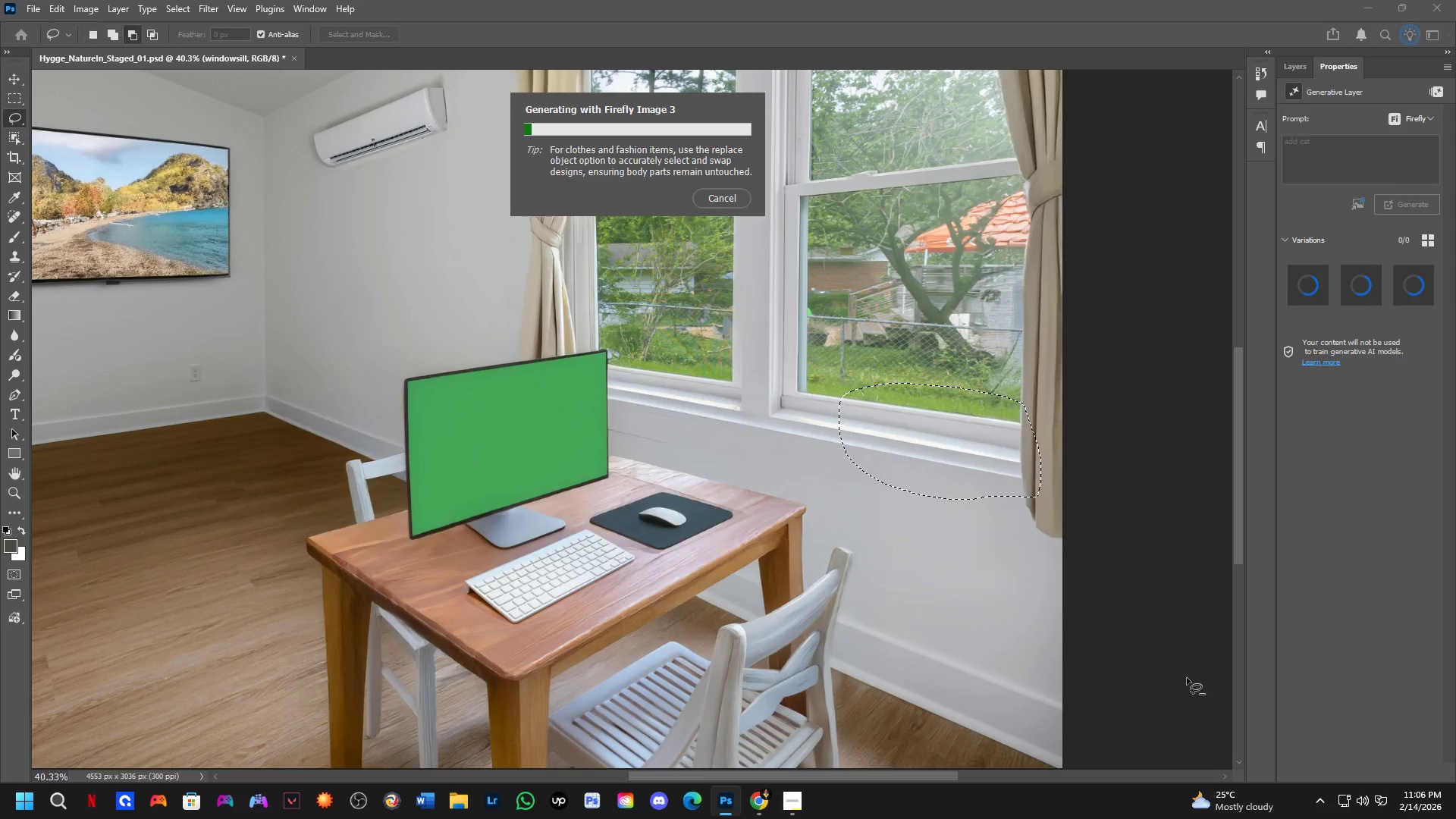 
key(Alt+Tab)
 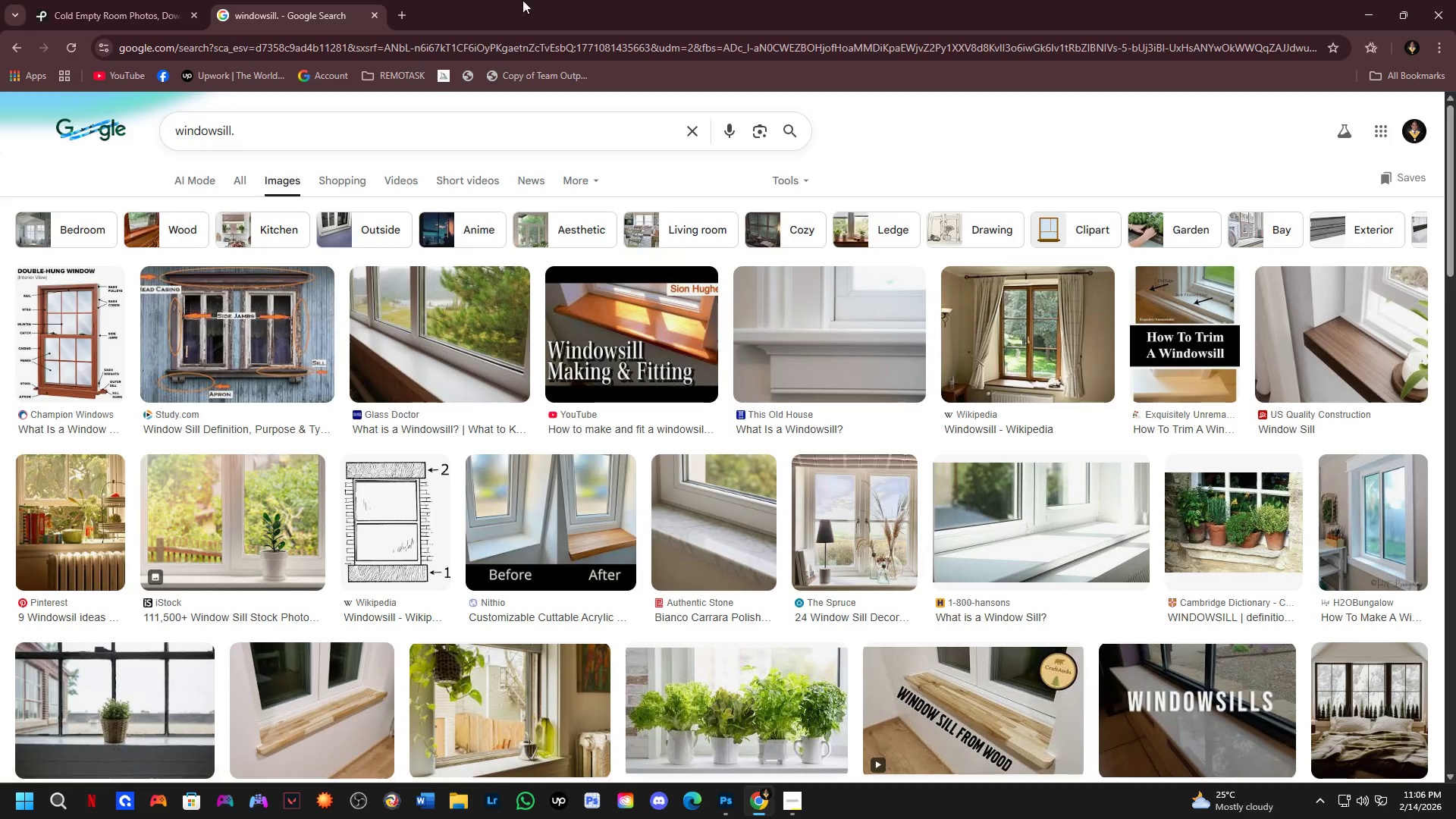 
left_click([127, 0])
 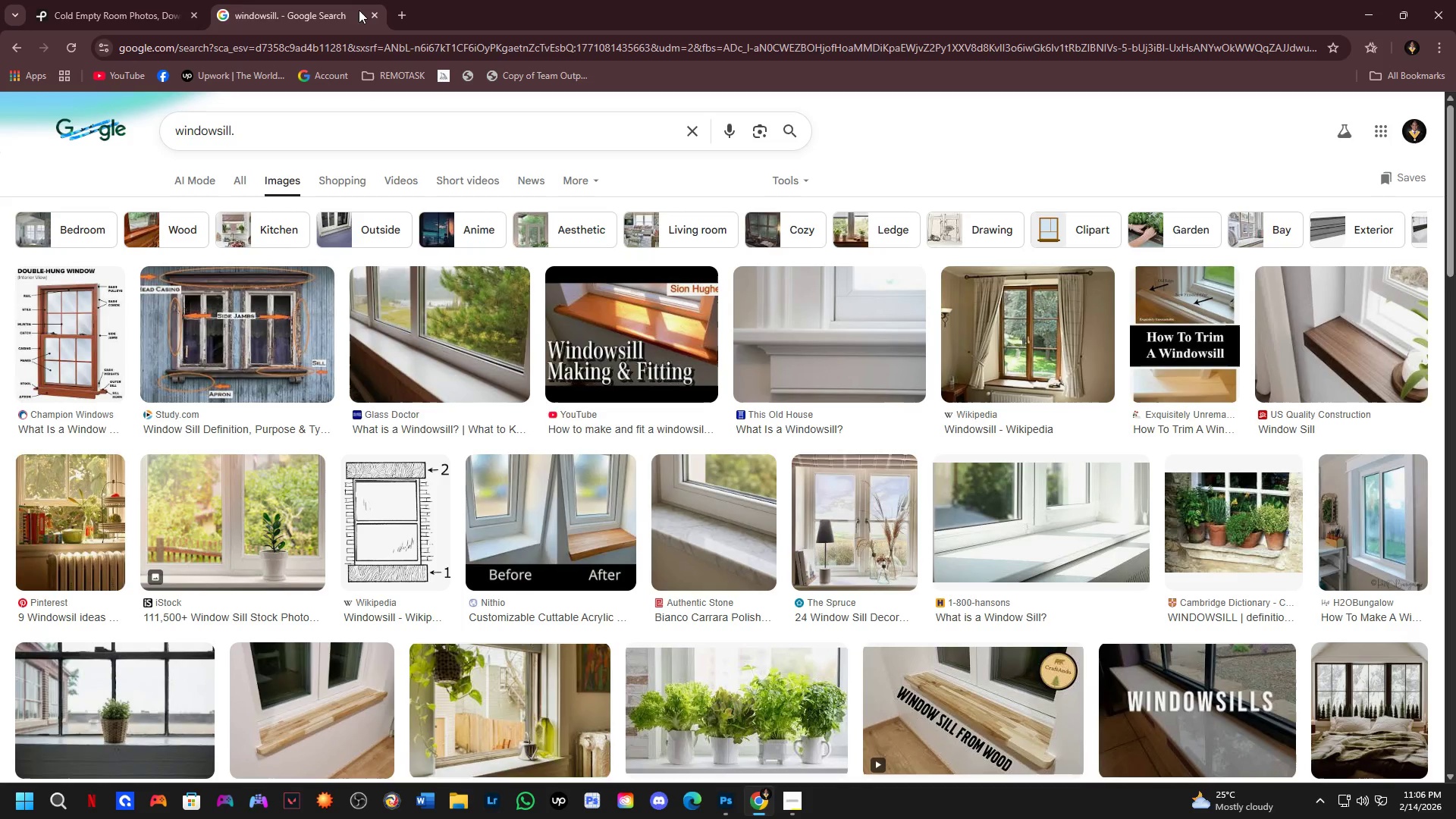 
double_click([378, 16])
 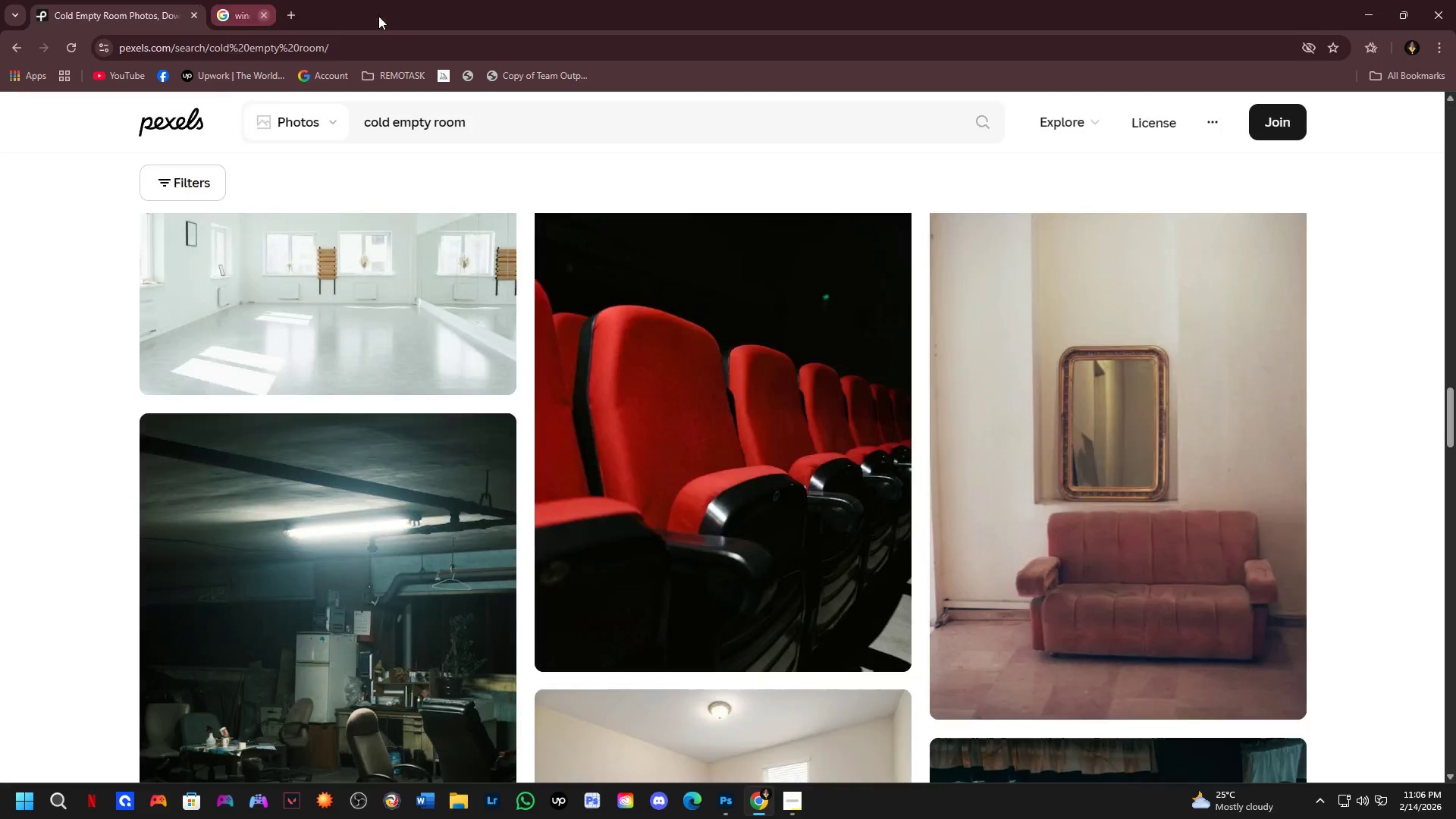 
key(Alt+Tab)
 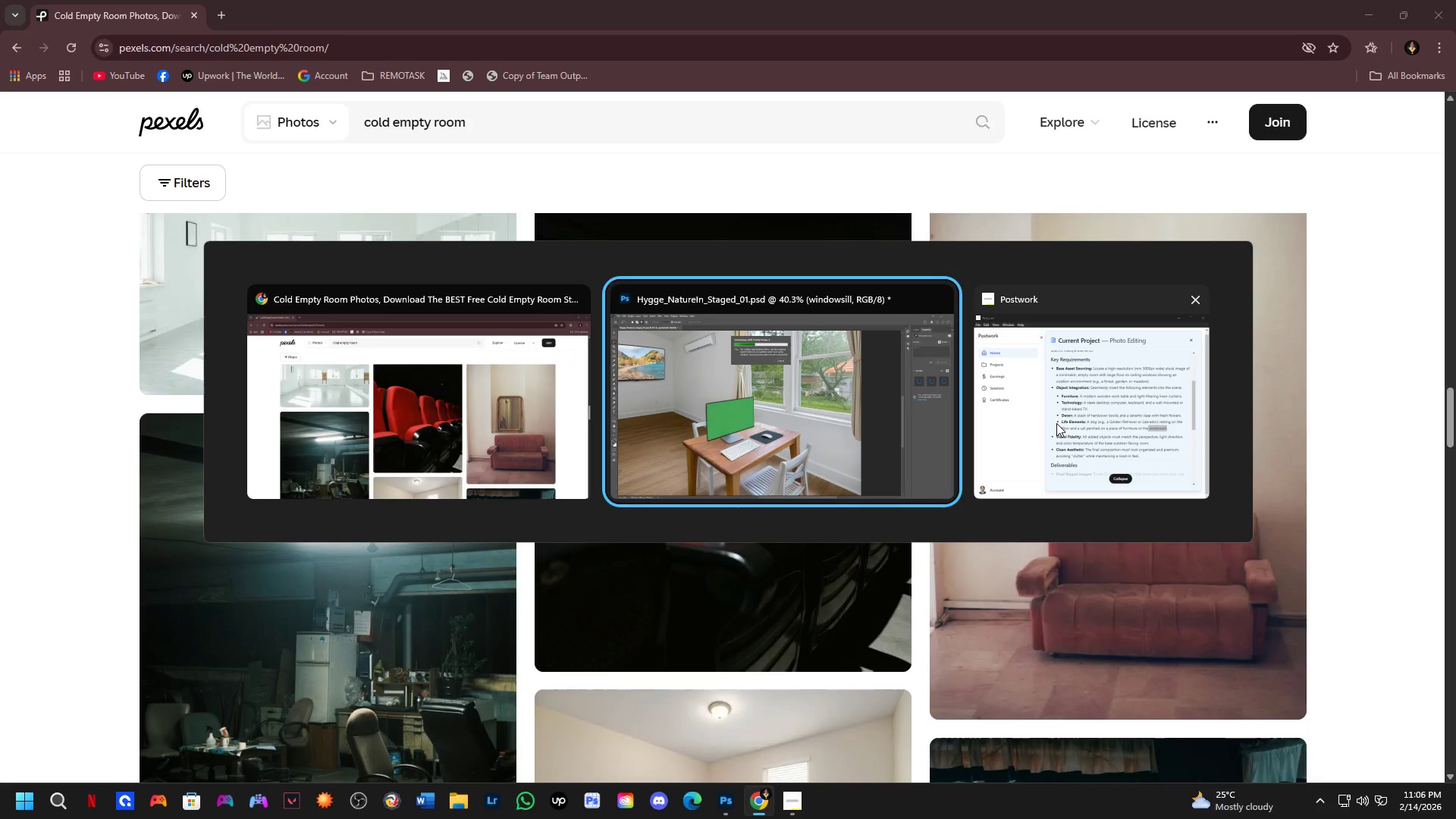 
left_click([1058, 423])